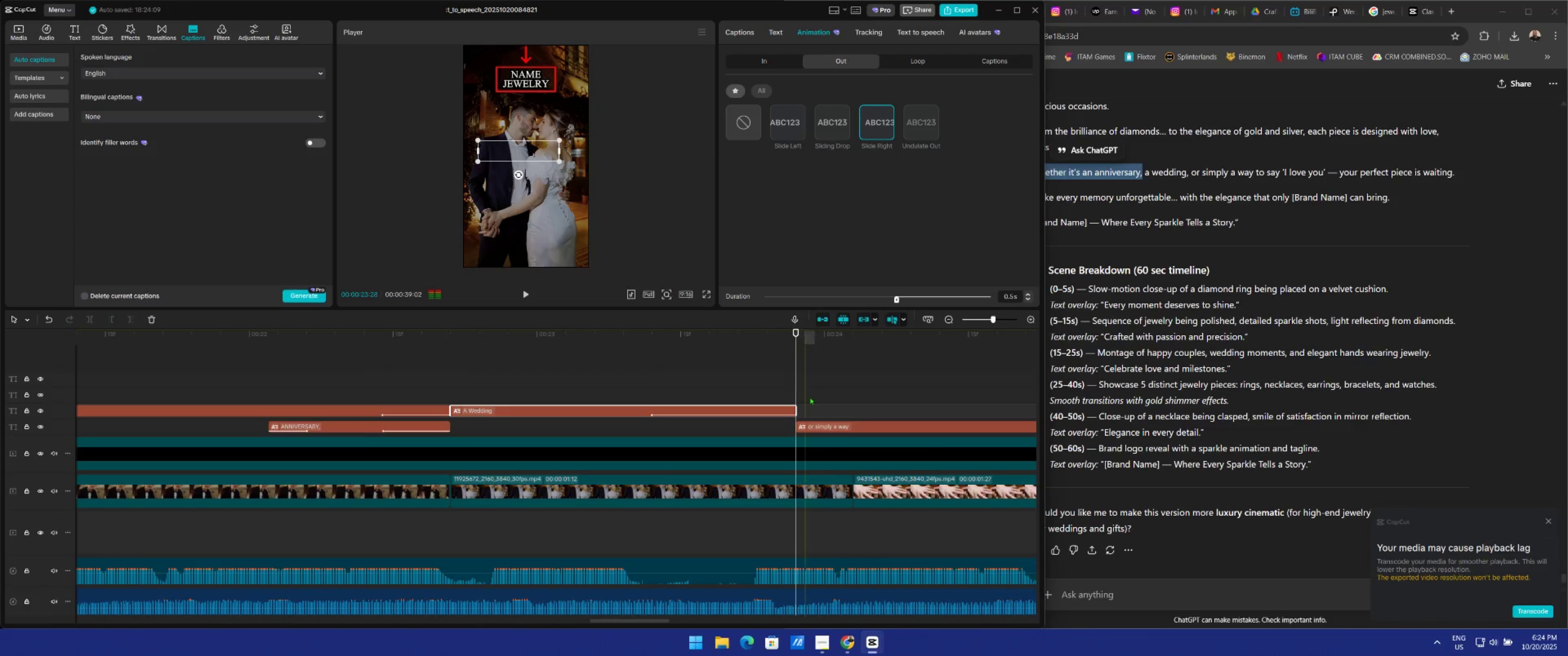 
left_click([843, 425])
 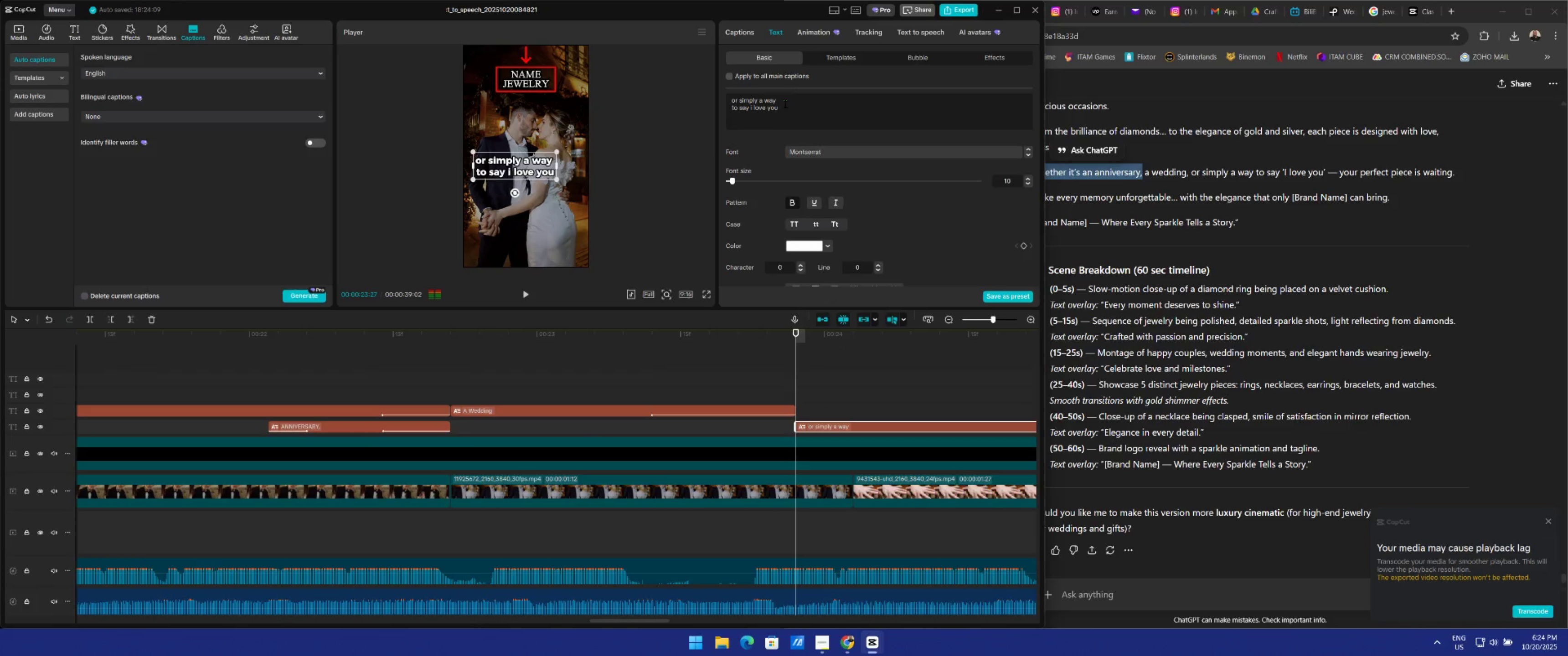 
hold_key(key=AltLeft, duration=1.08)
left_click_drag(start_coordinate=[836, 425], to_coordinate=[838, 414])
 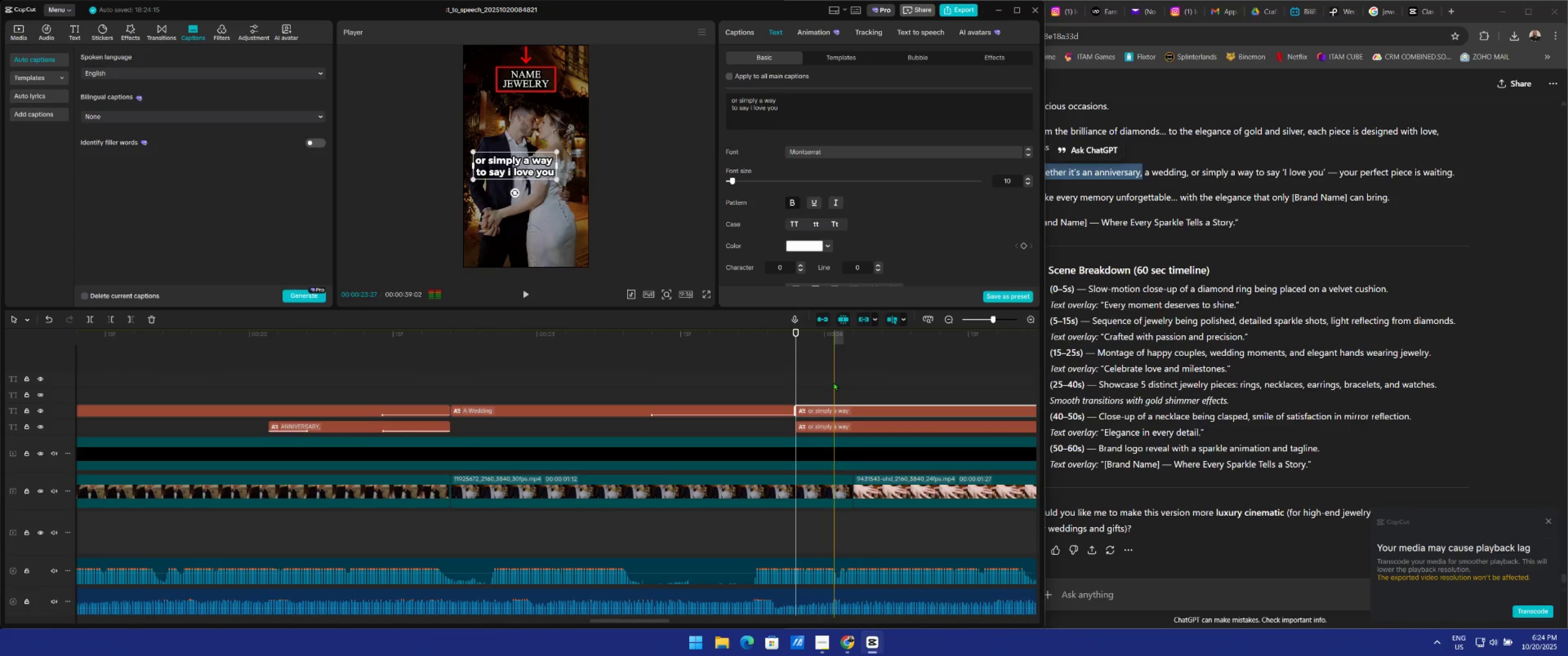 
key(Alt+Space)
 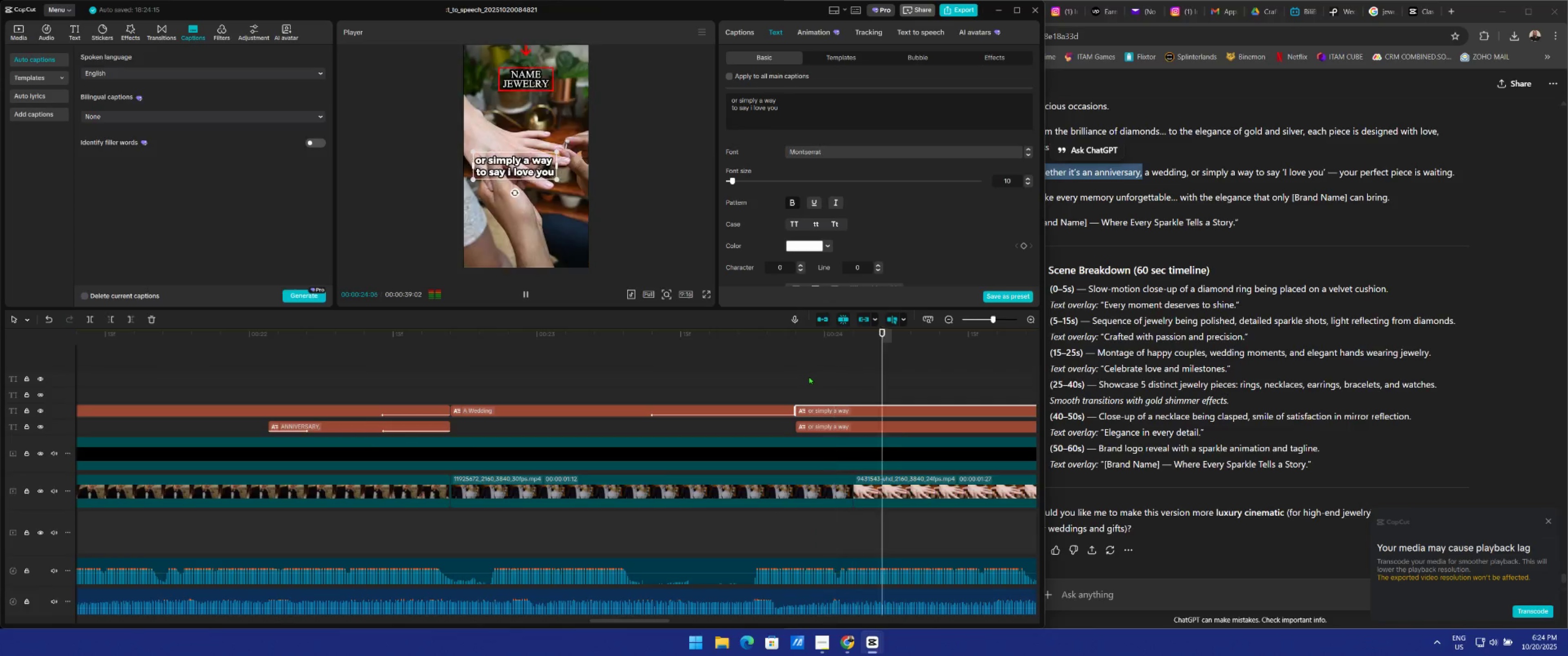 
key(Alt+Space)
 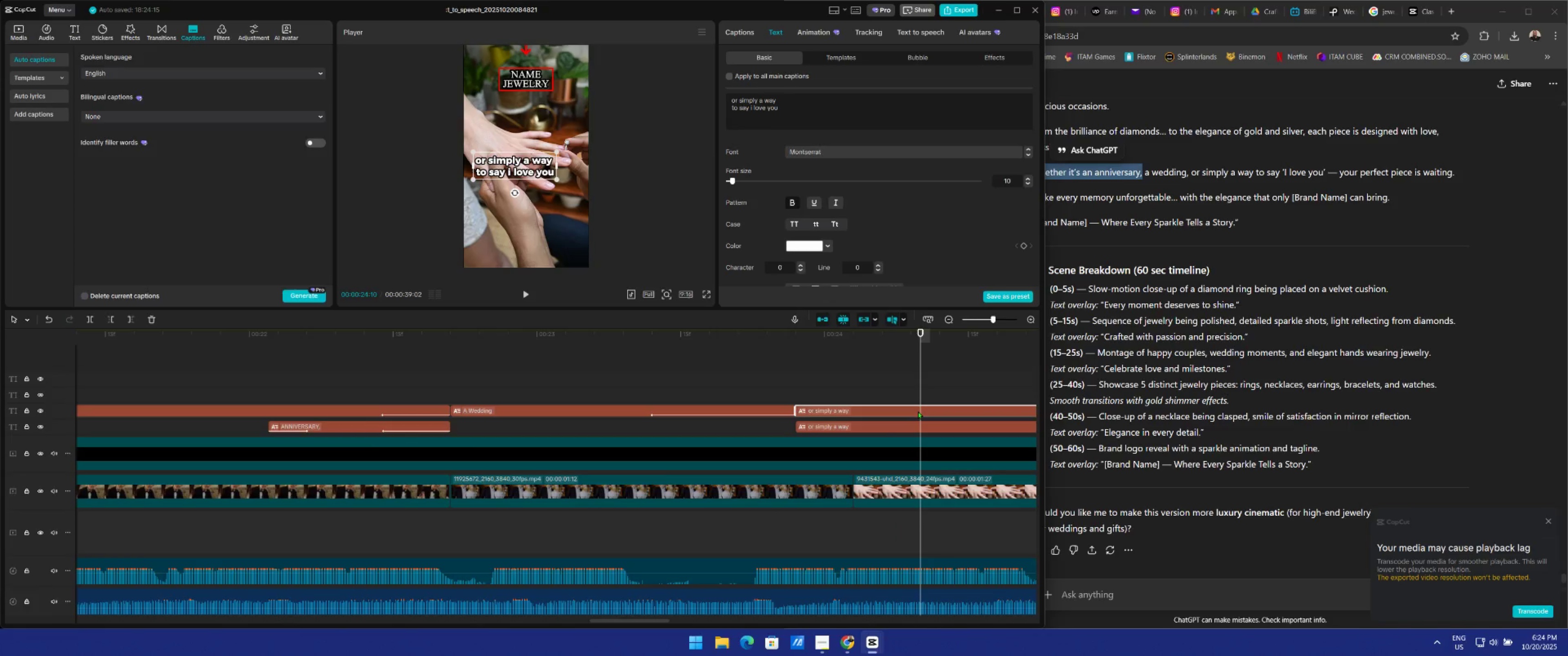 
key(Space)
 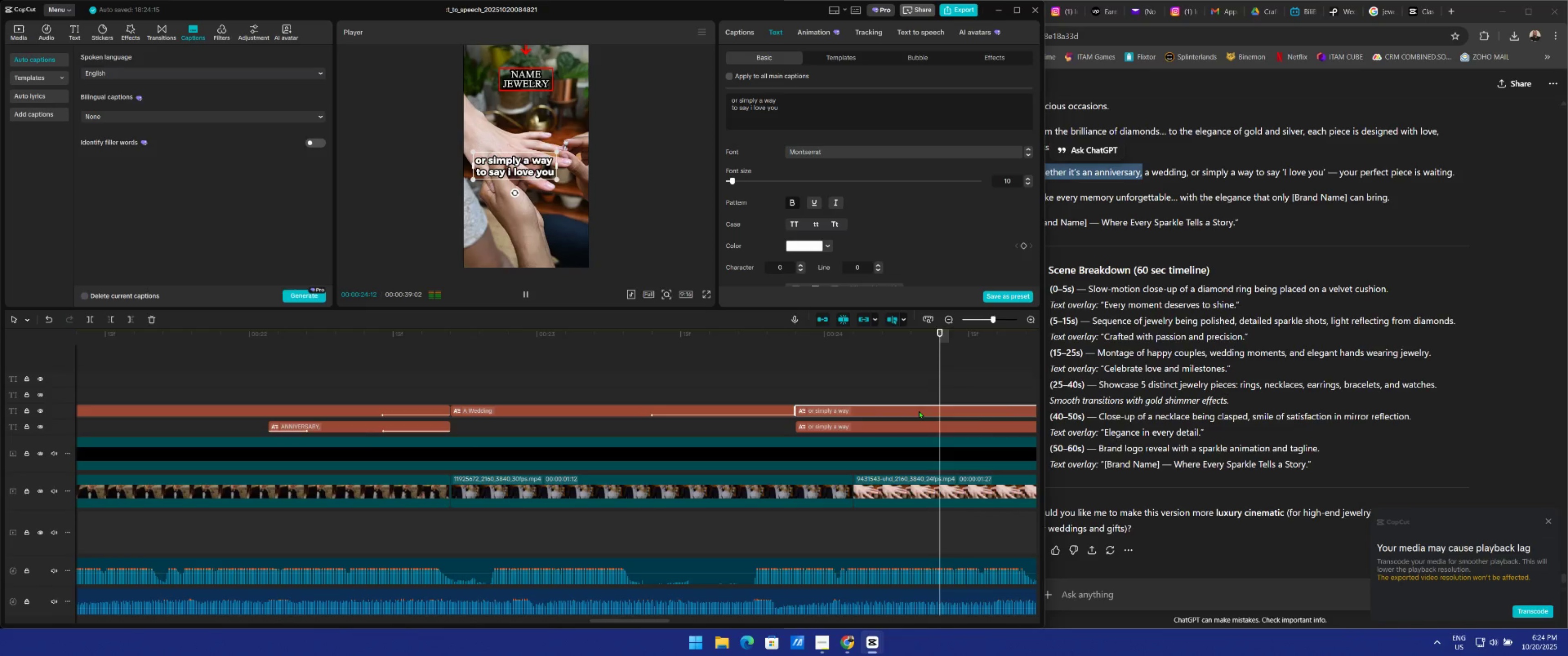 
key(Space)
 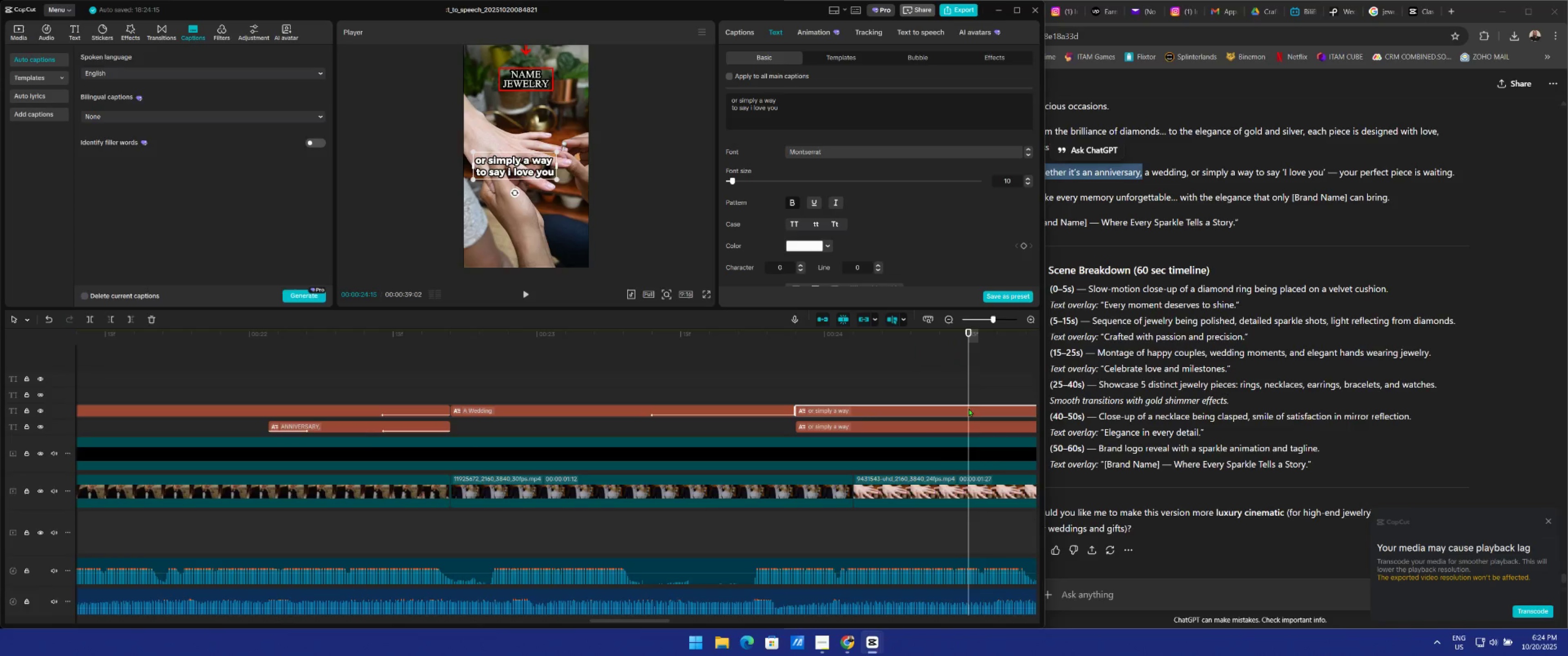 
left_click([970, 410])
 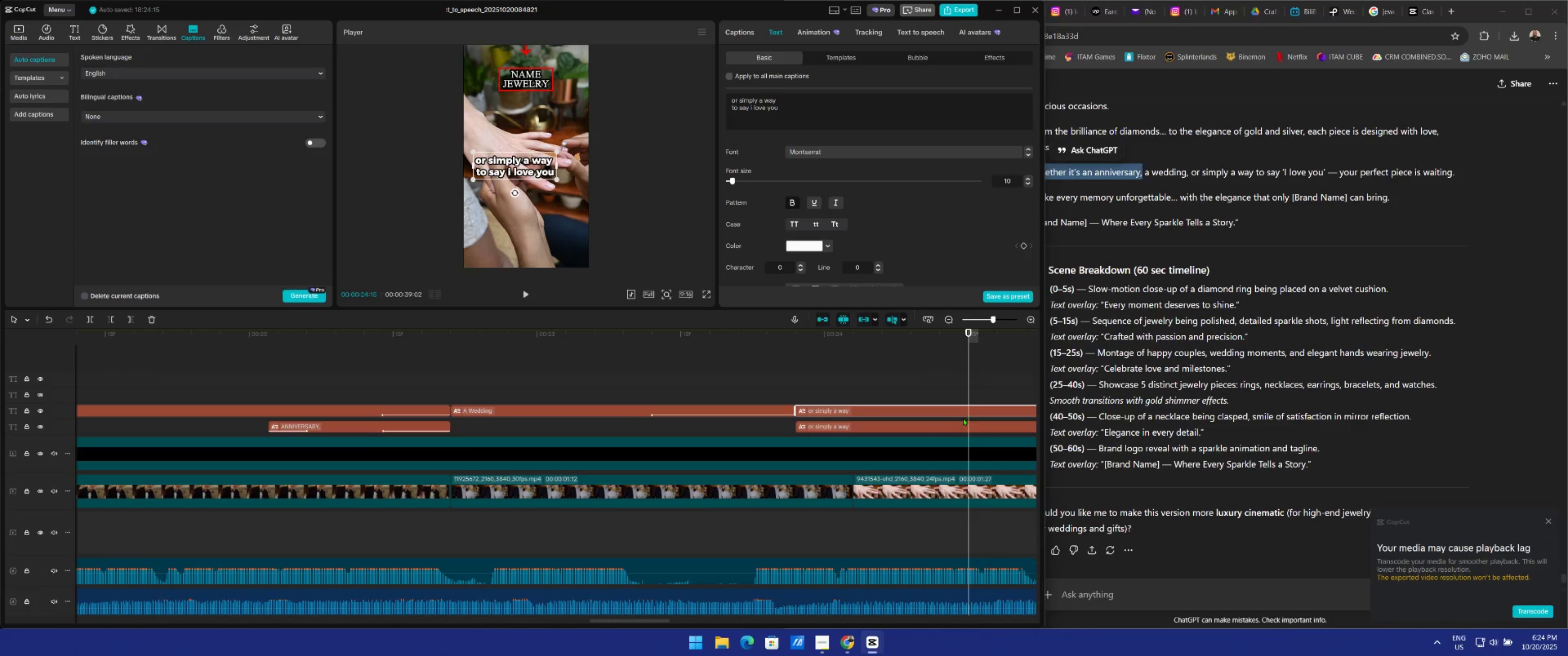 
left_click([970, 425])
 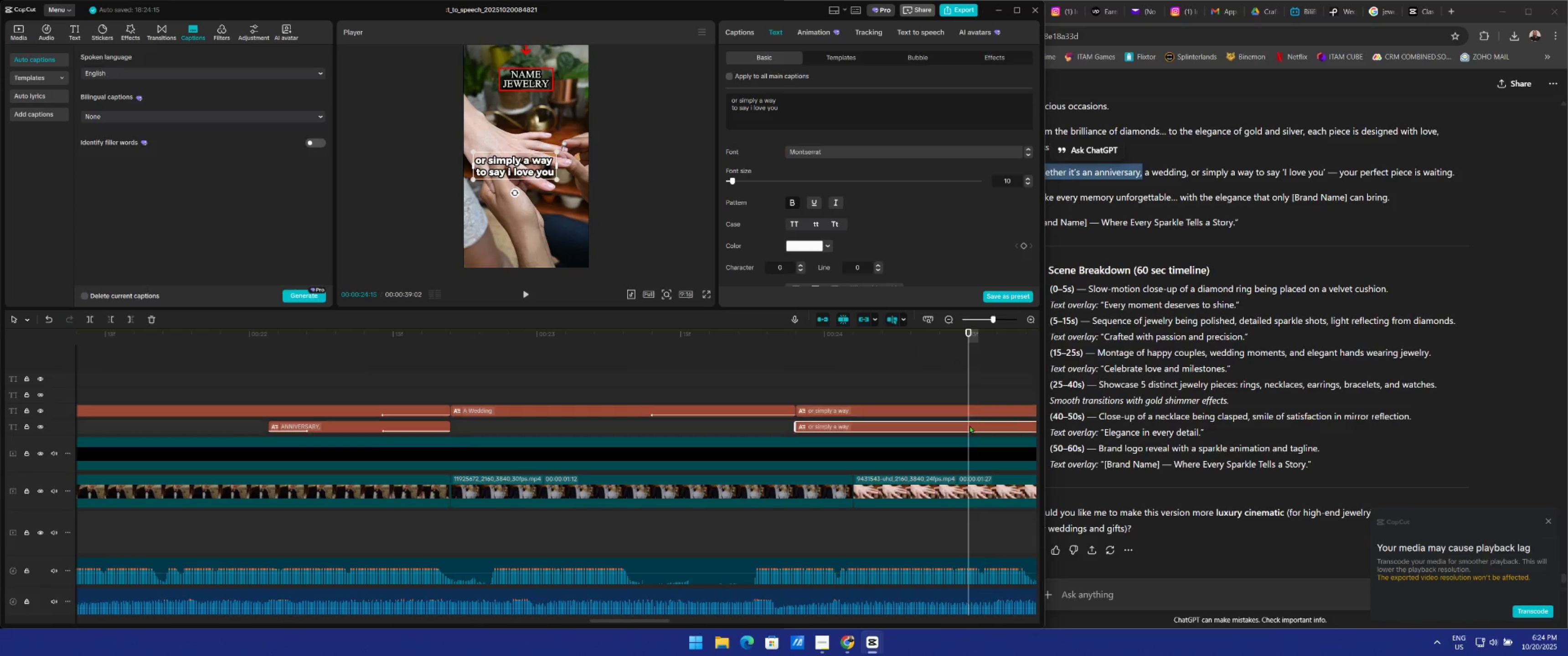 
key(Q)
 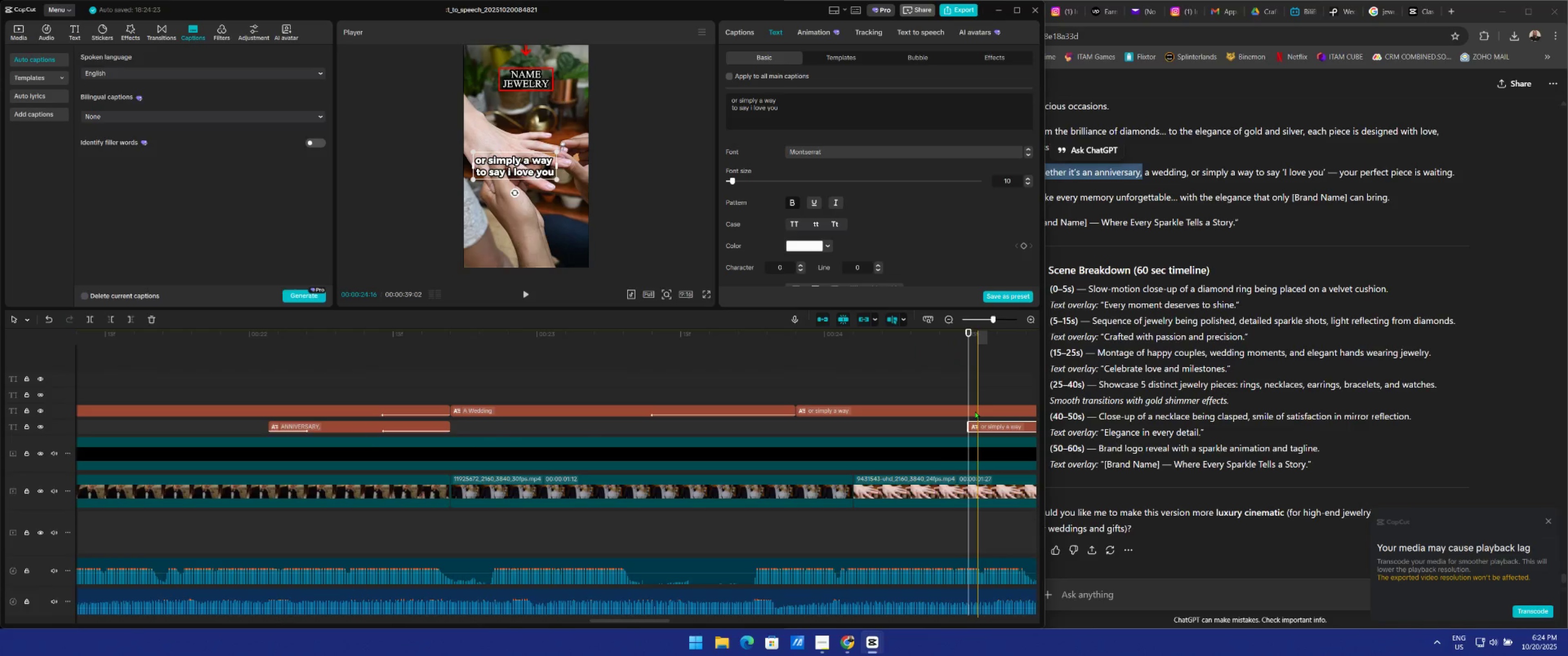 
left_click([975, 410])
 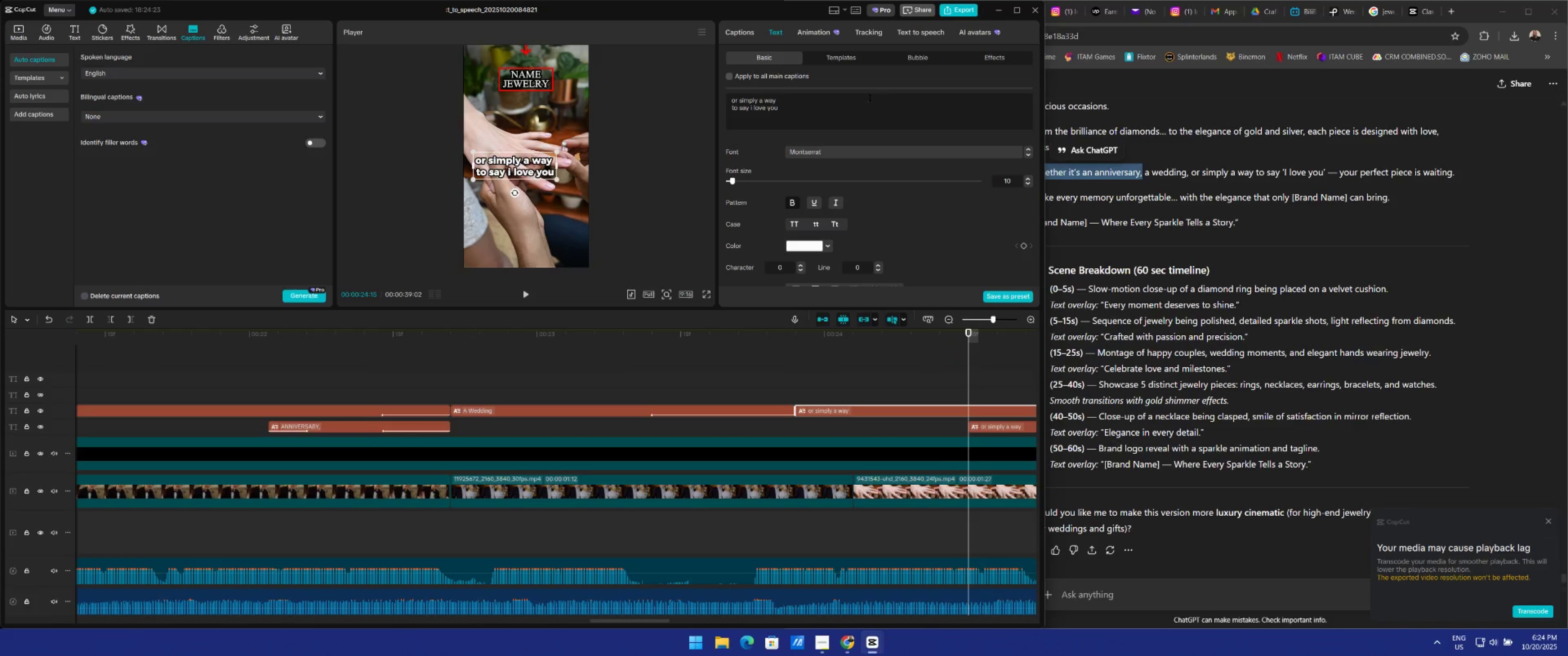 
left_click_drag(start_coordinate=[808, 107], to_coordinate=[707, 97])
 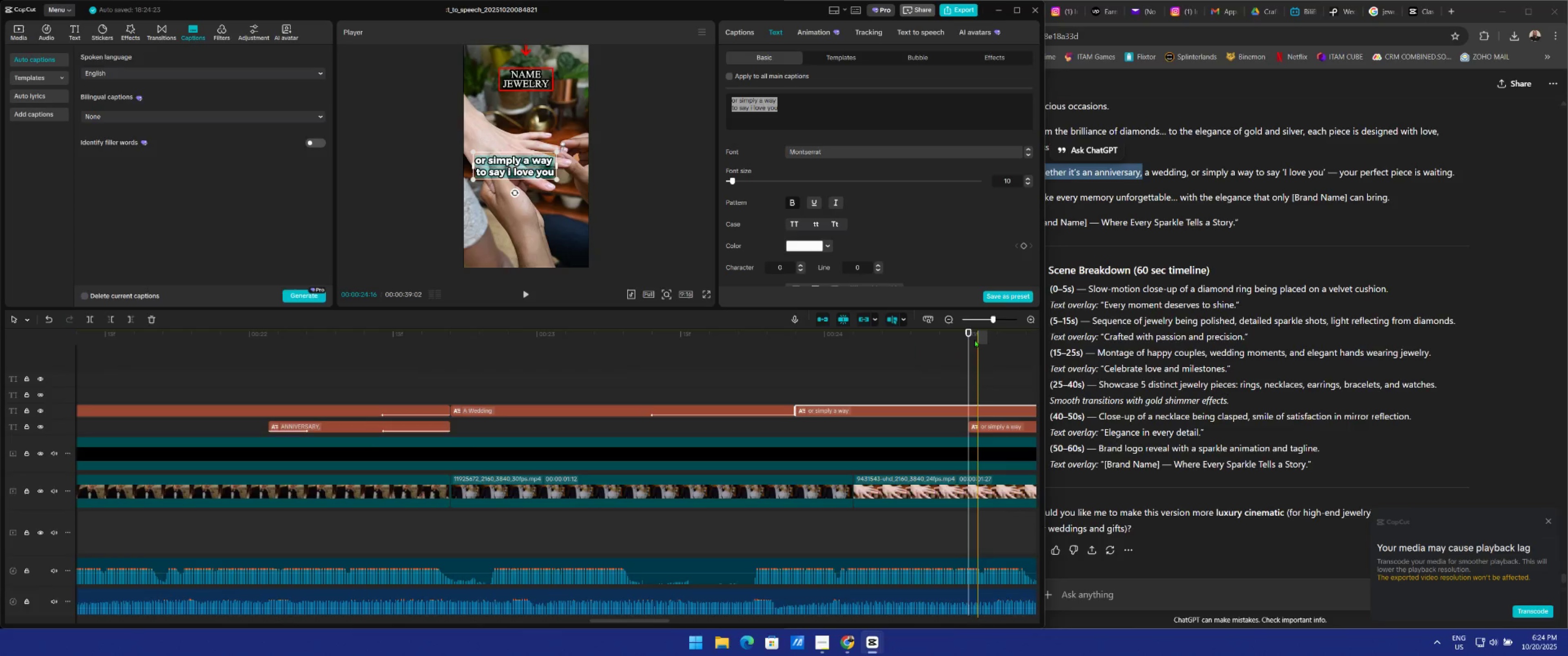 
left_click_drag(start_coordinate=[968, 340], to_coordinate=[805, 337])
 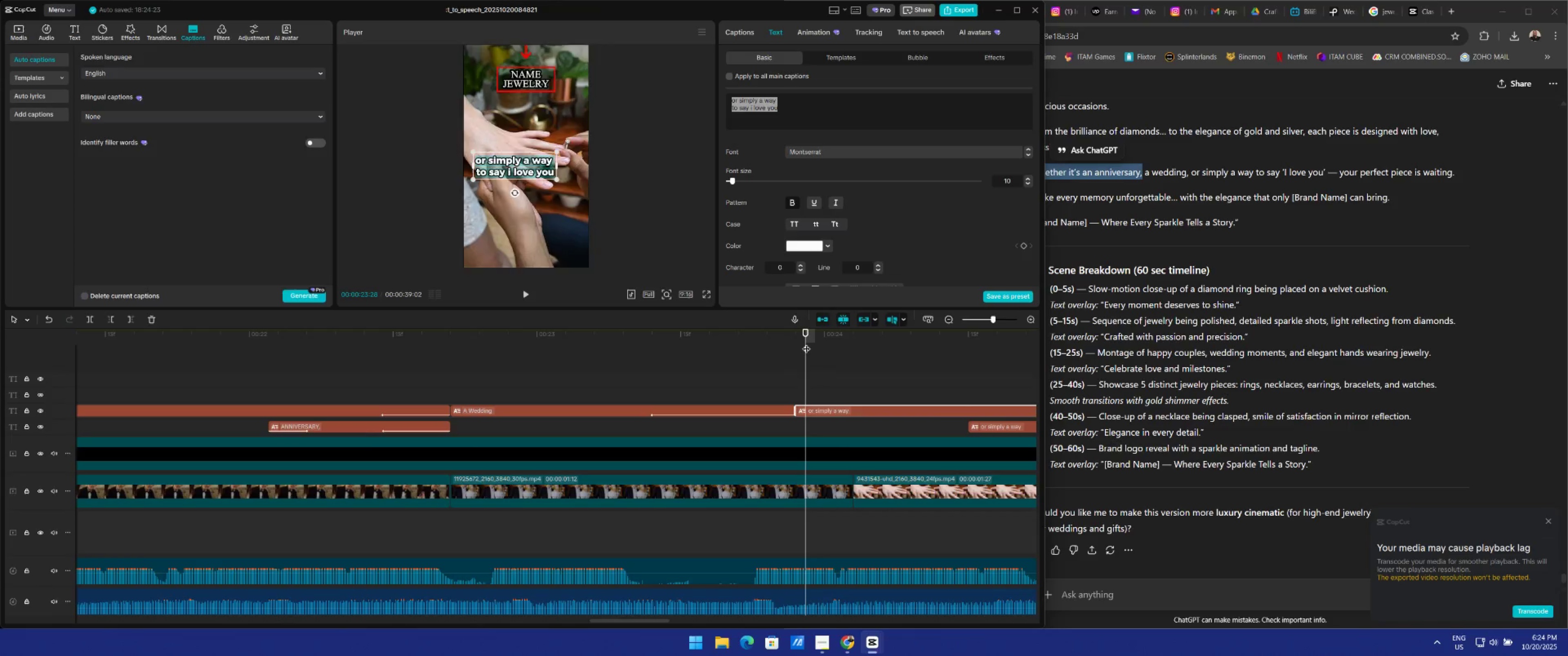 
key(Space)
 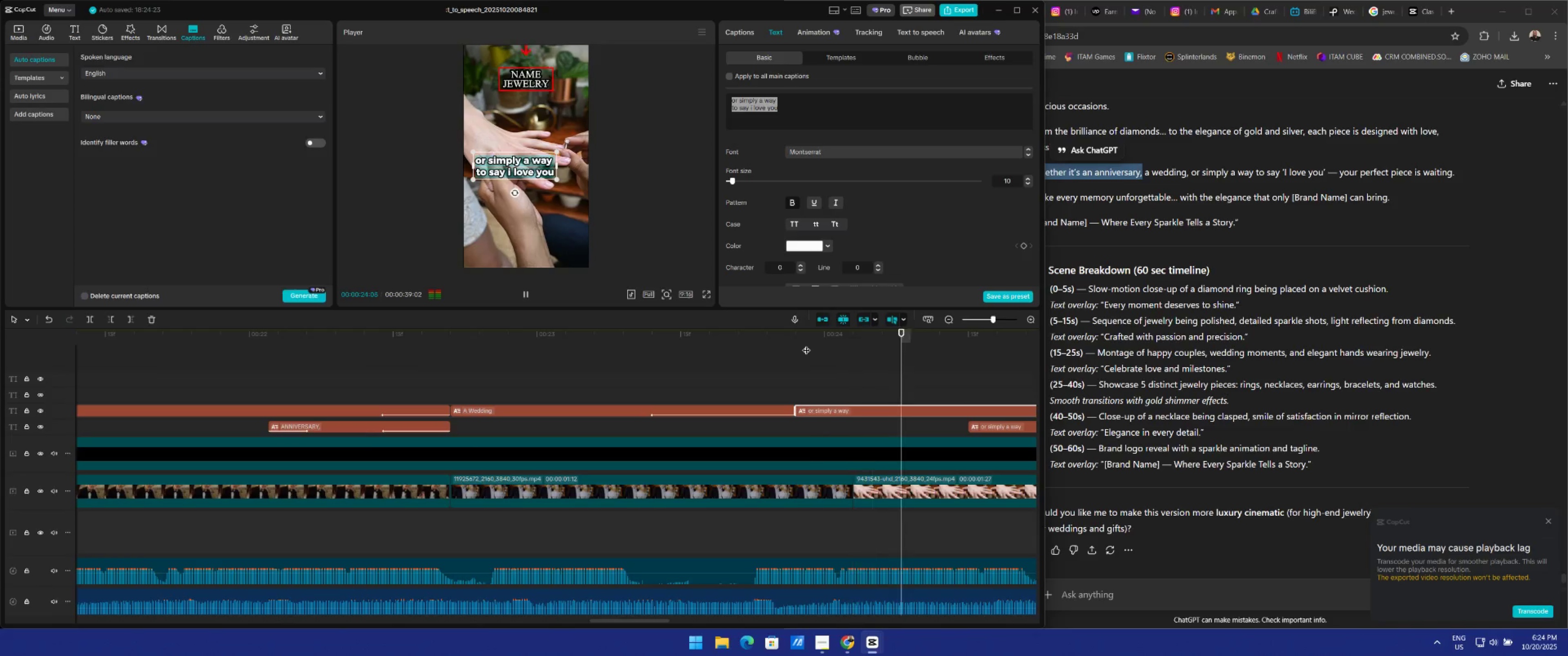 
key(Space)
 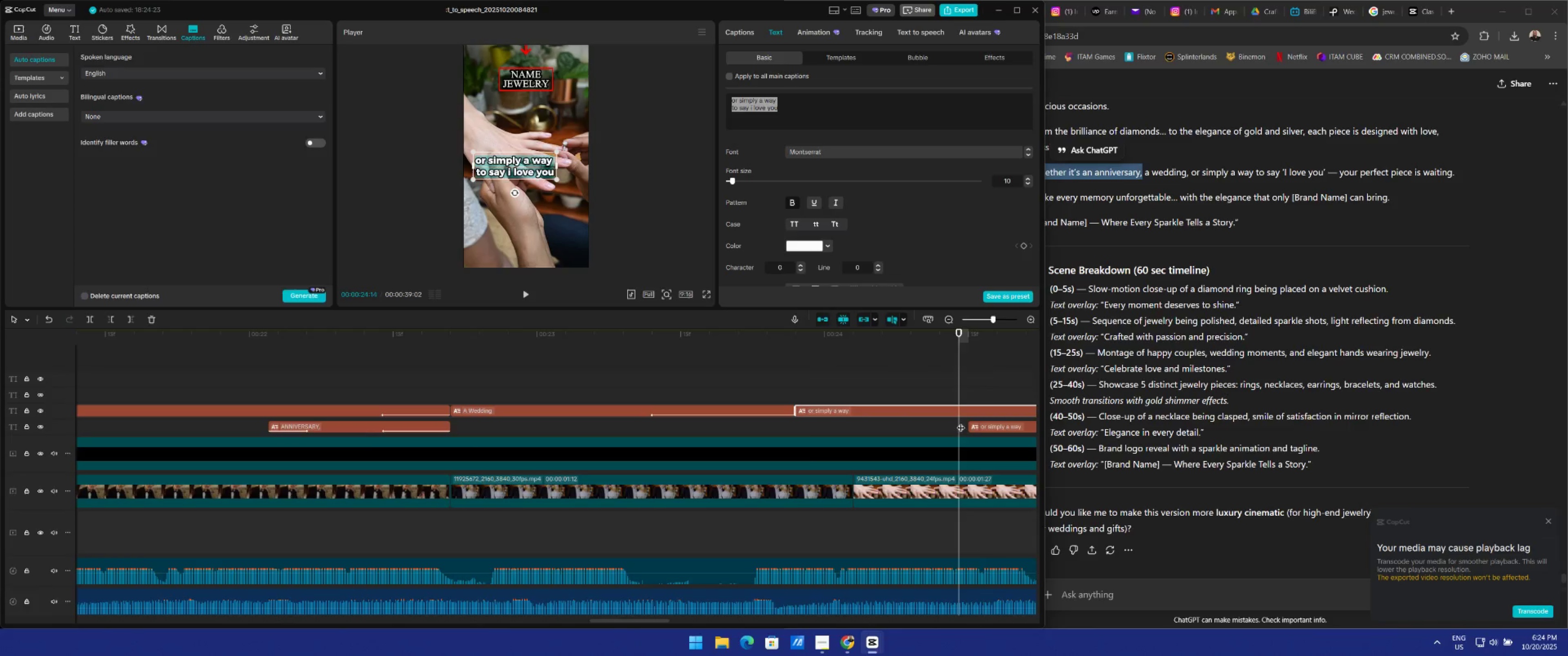 
left_click_drag(start_coordinate=[969, 424], to_coordinate=[958, 425])
 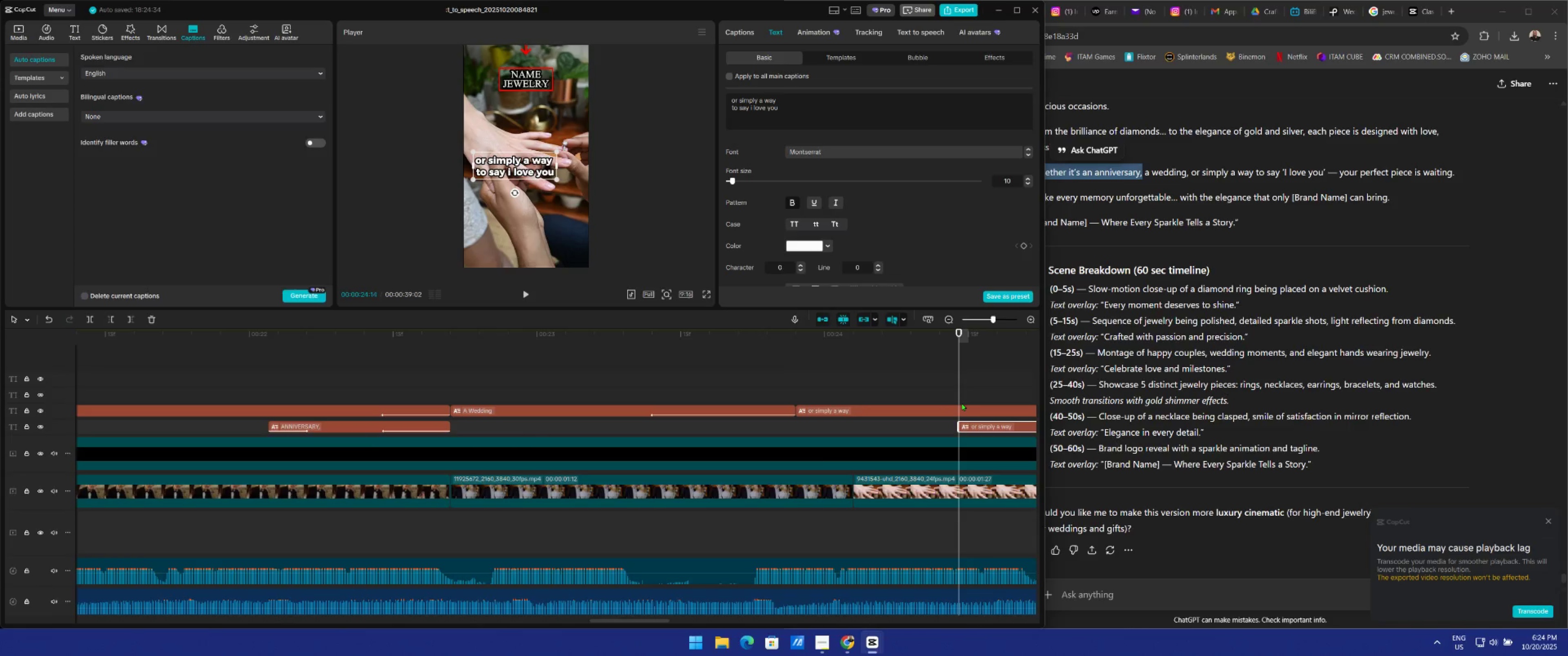 
left_click([962, 403])
 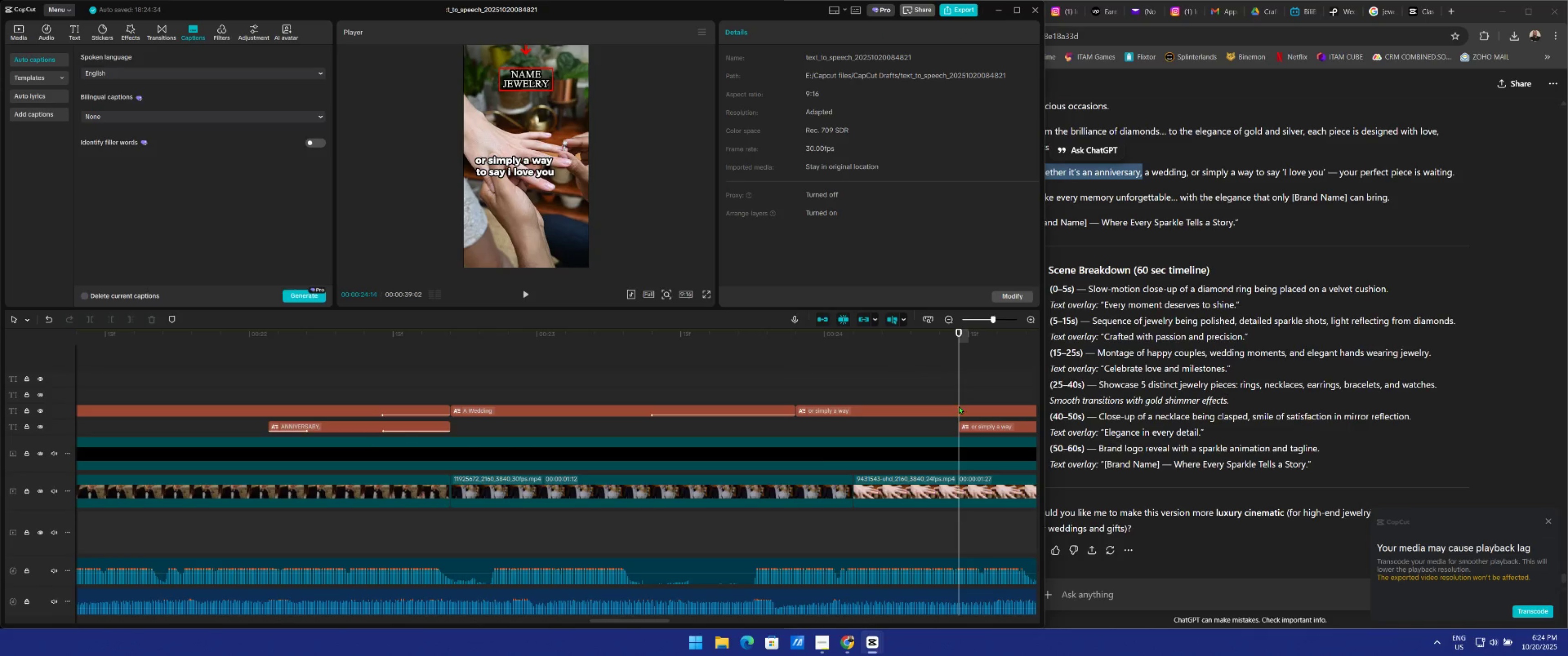 
left_click([959, 406])
 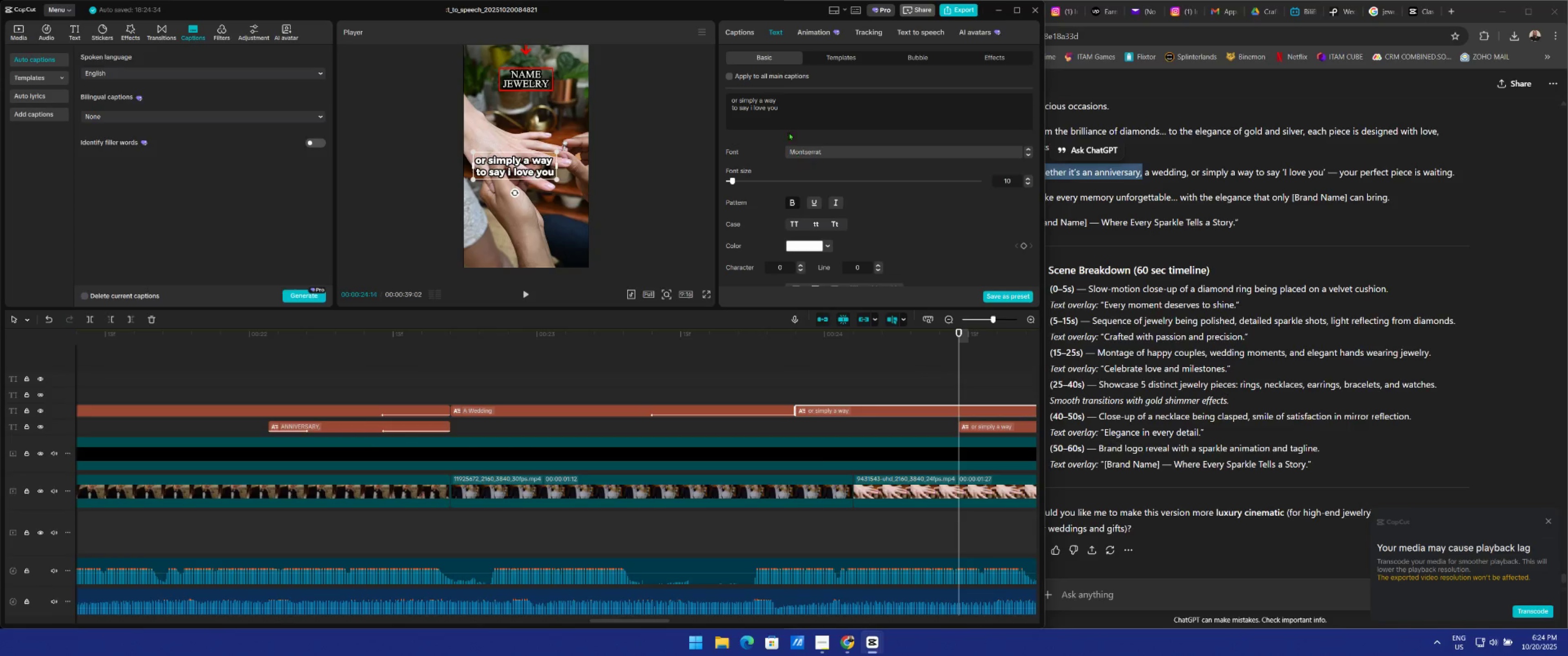 
left_click_drag(start_coordinate=[789, 114], to_coordinate=[712, 106])
 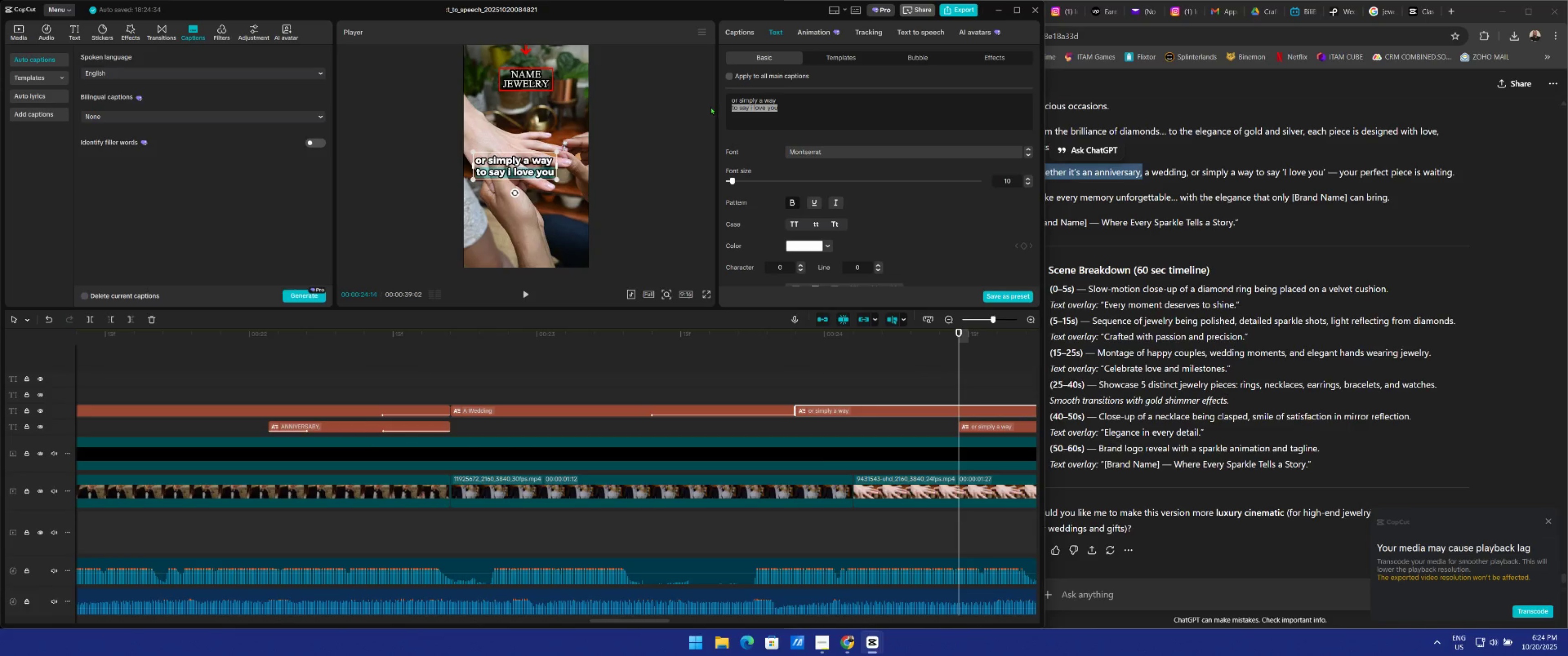 
key(Backspace)
 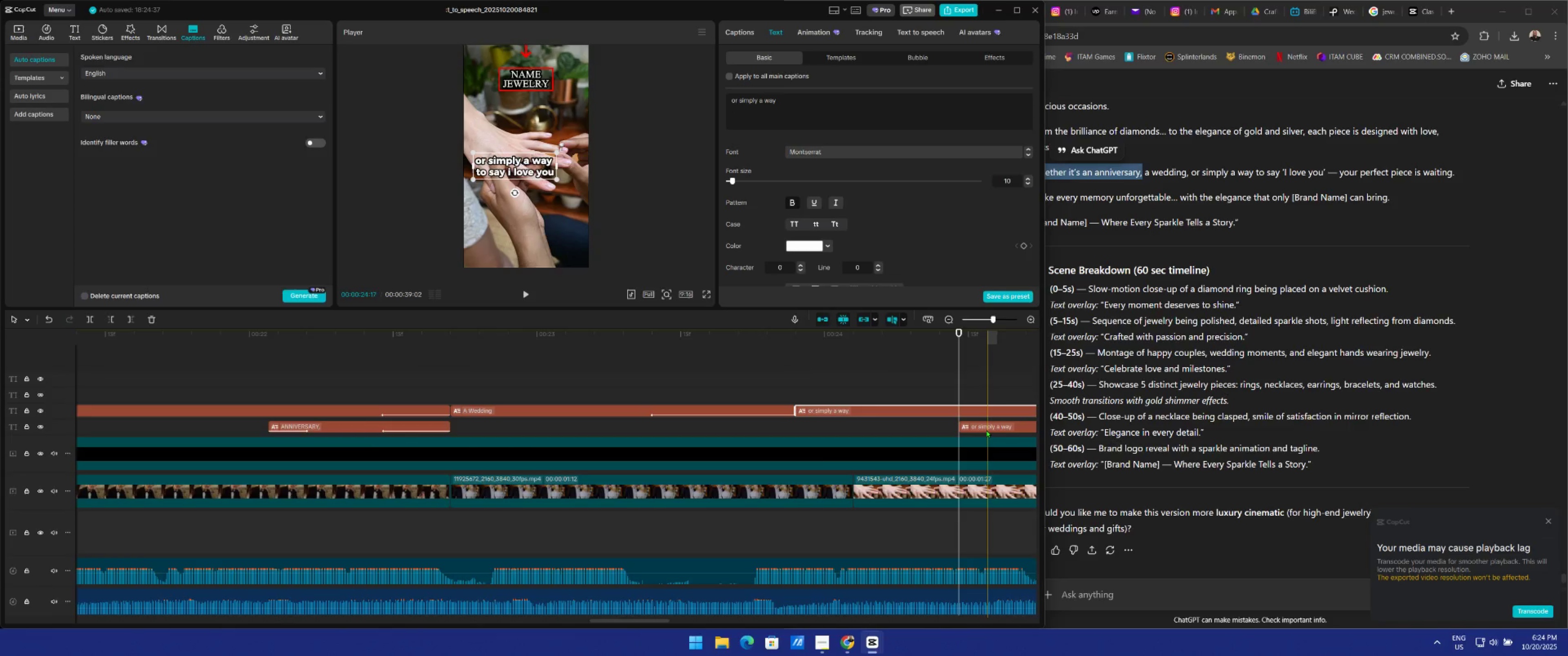 
key(Backspace)
 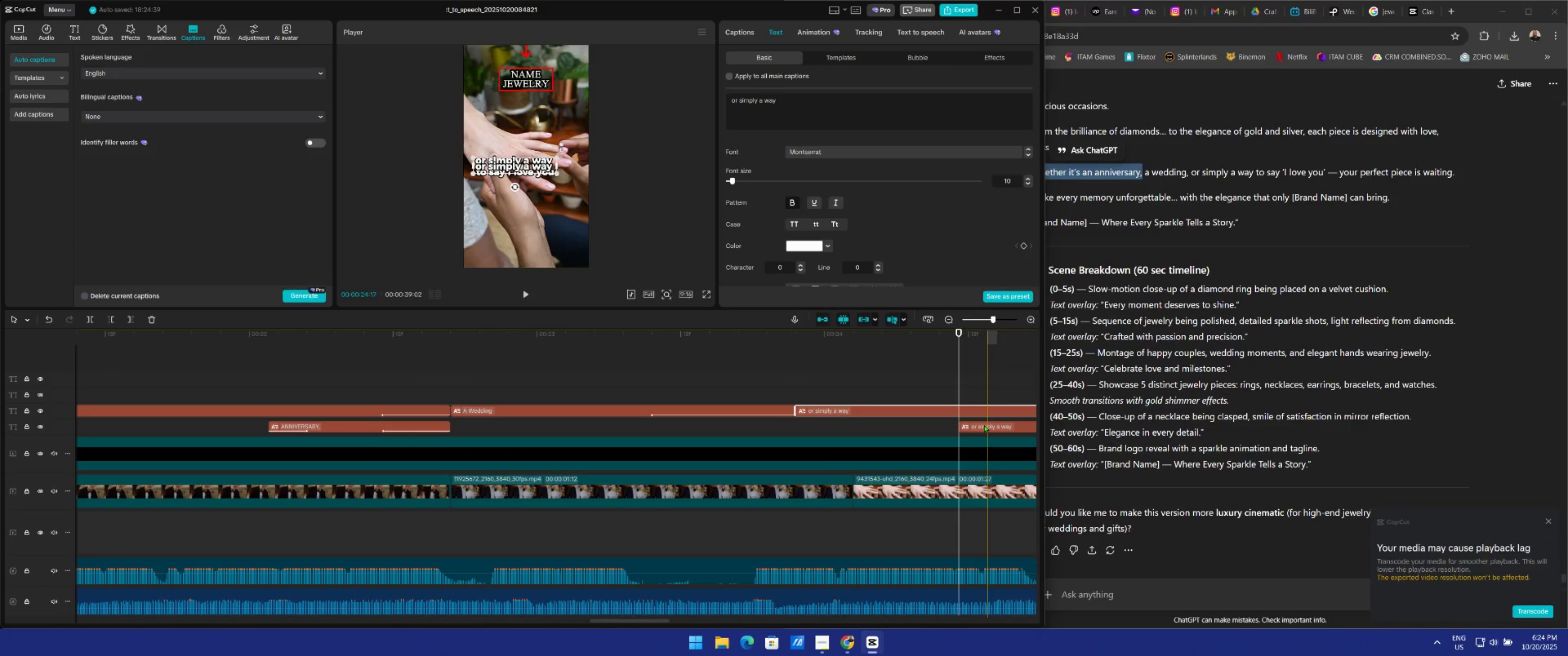 
left_click([984, 425])
 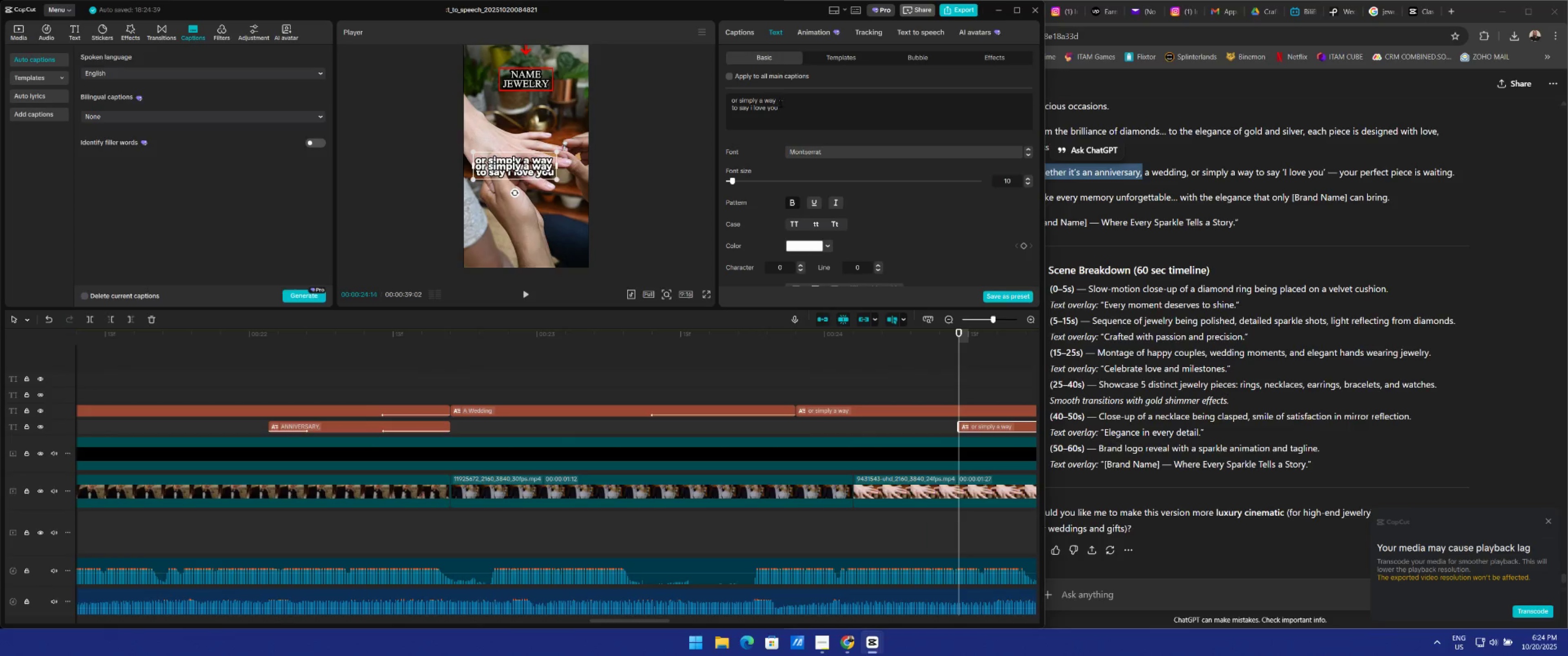 
left_click_drag(start_coordinate=[784, 103], to_coordinate=[629, 81])
 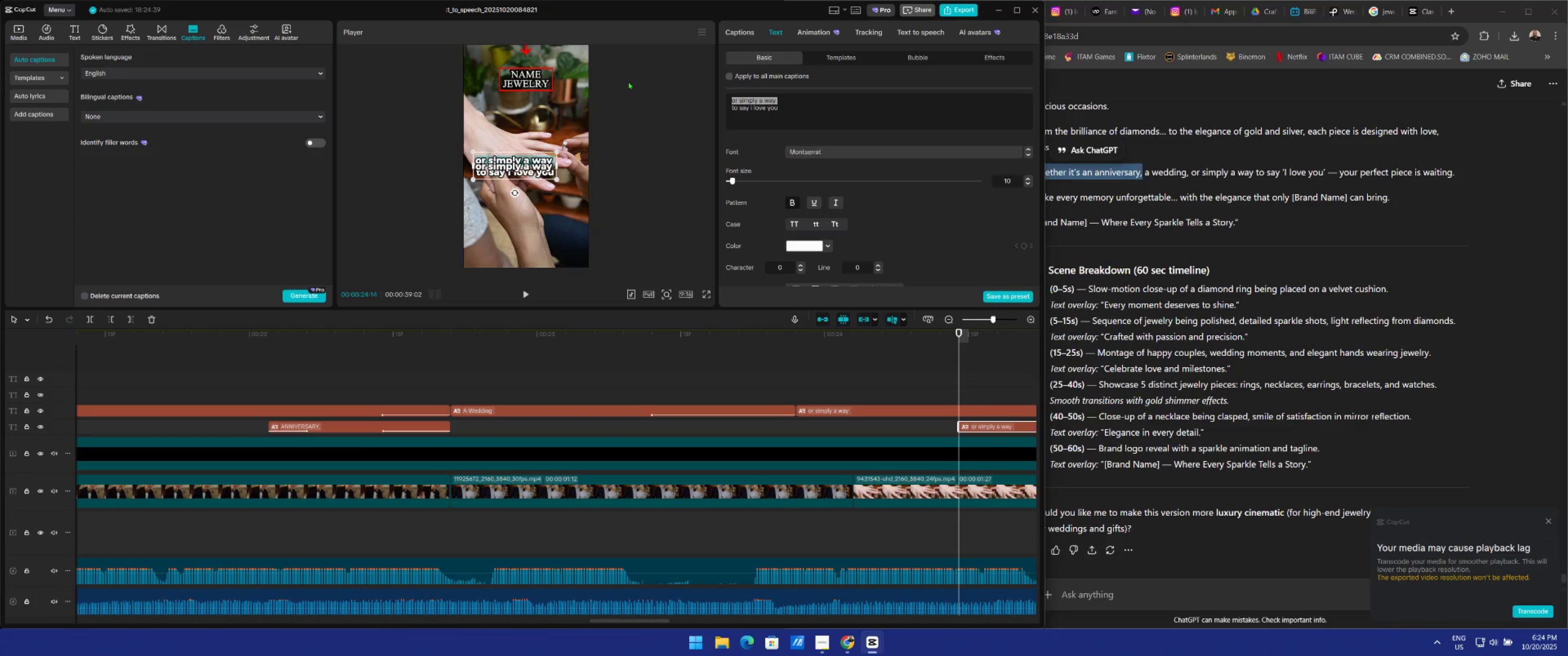 
key(Backspace)
 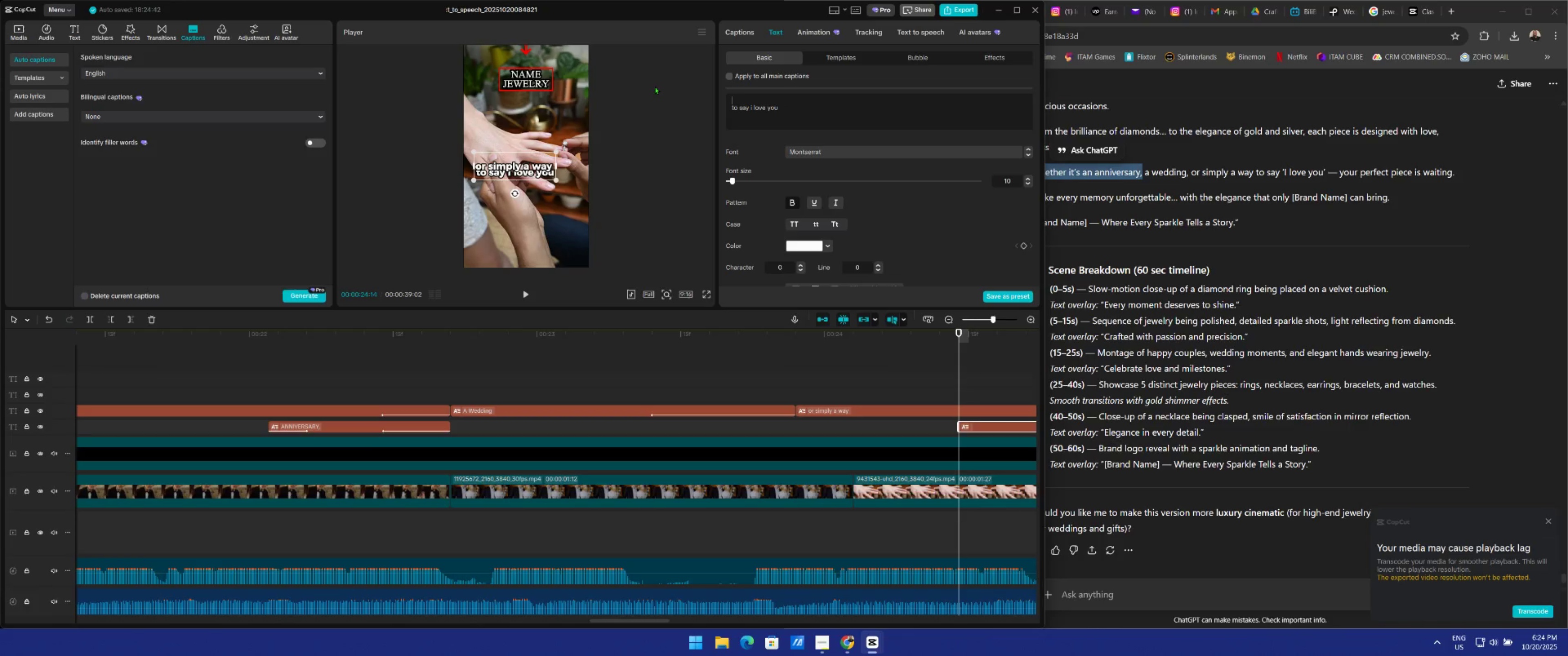 
key(Delete)
 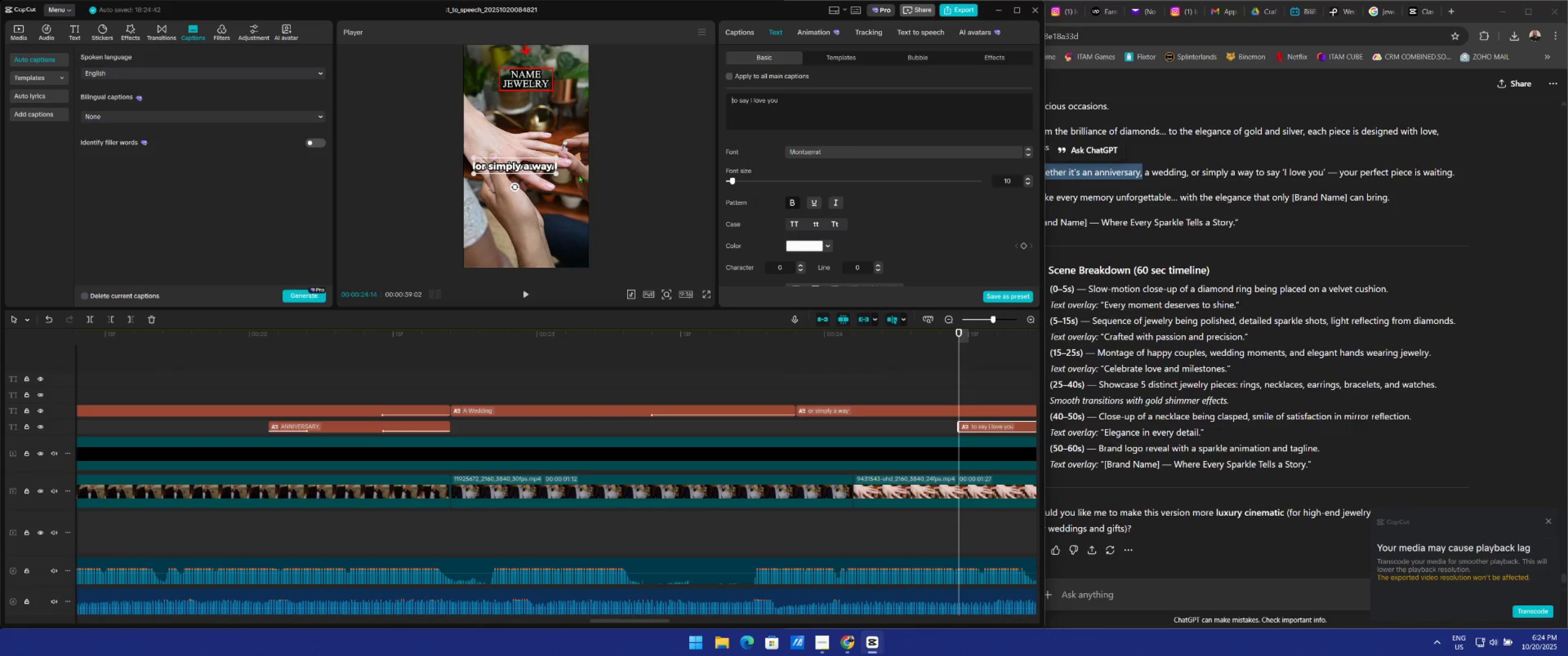 
left_click_drag(start_coordinate=[516, 164], to_coordinate=[518, 187])
 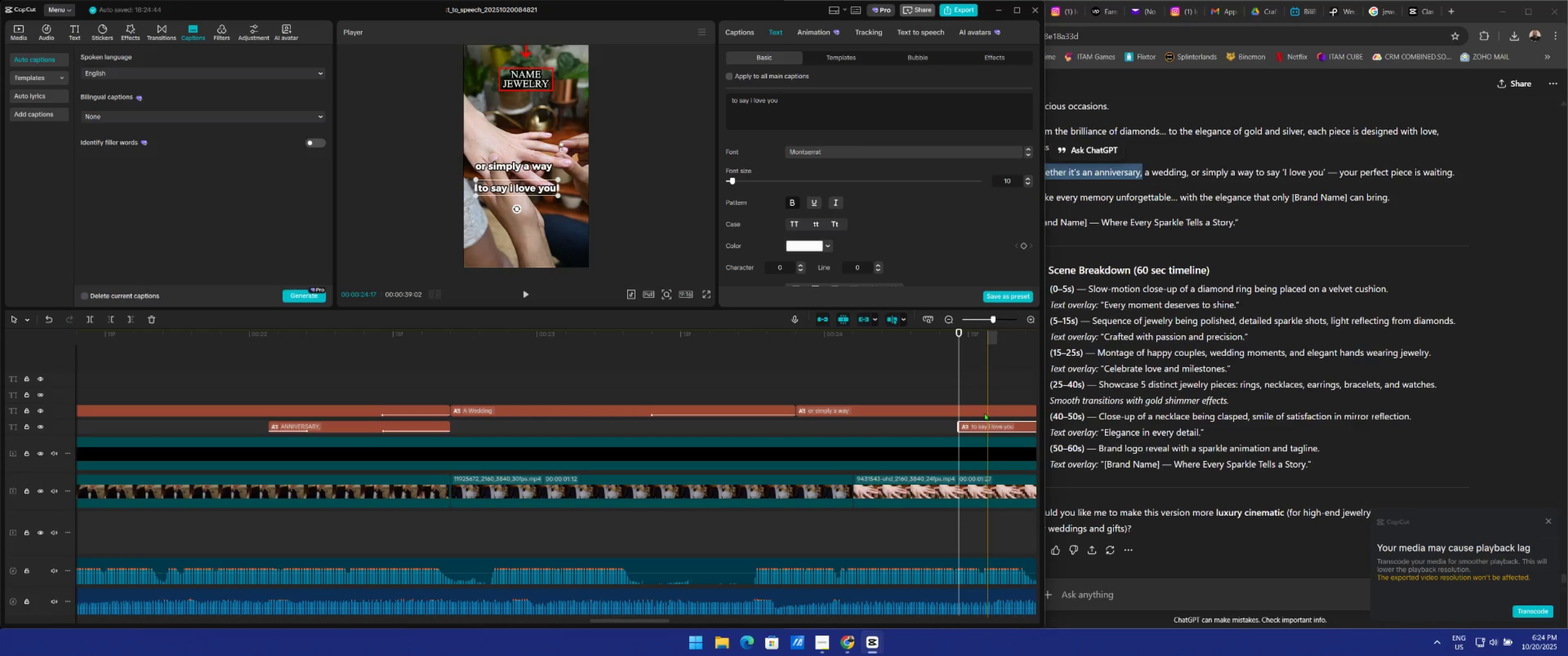 
left_click([984, 413])
 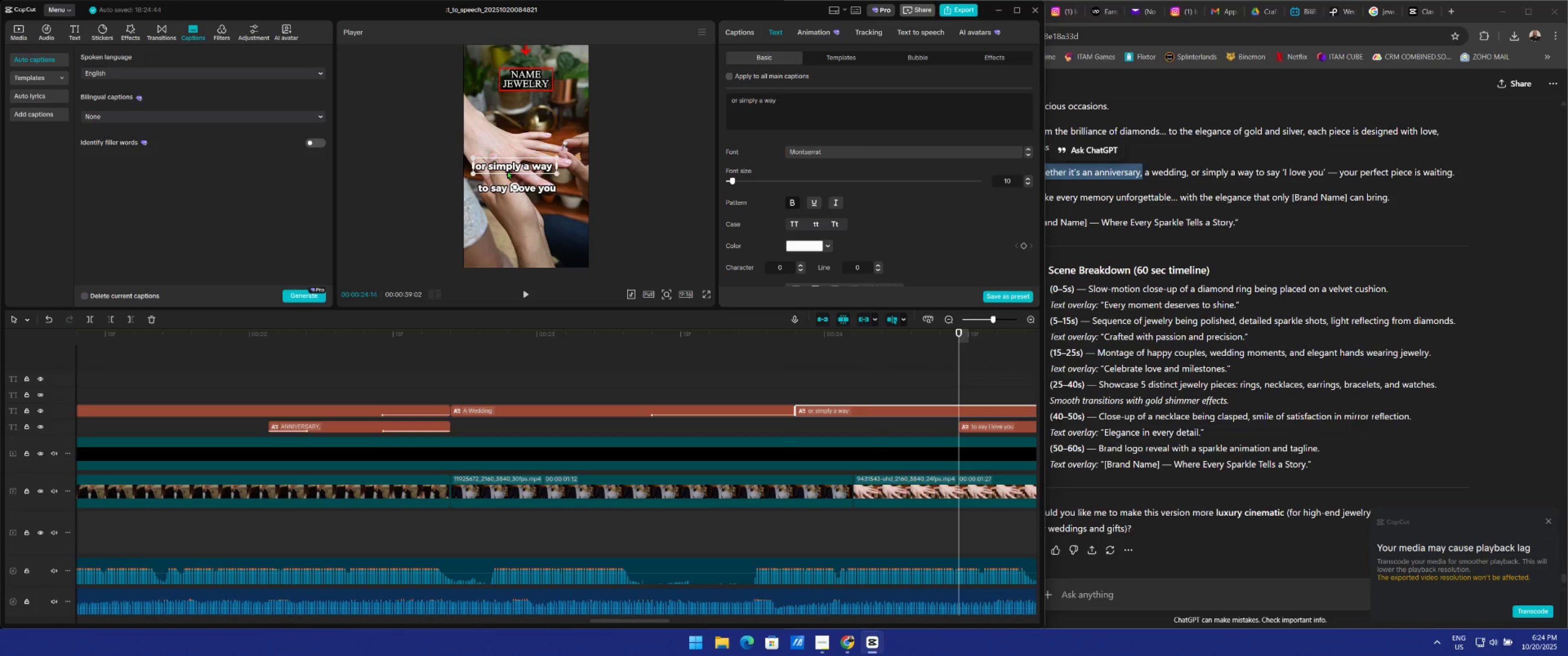 
left_click_drag(start_coordinate=[505, 165], to_coordinate=[500, 170])
 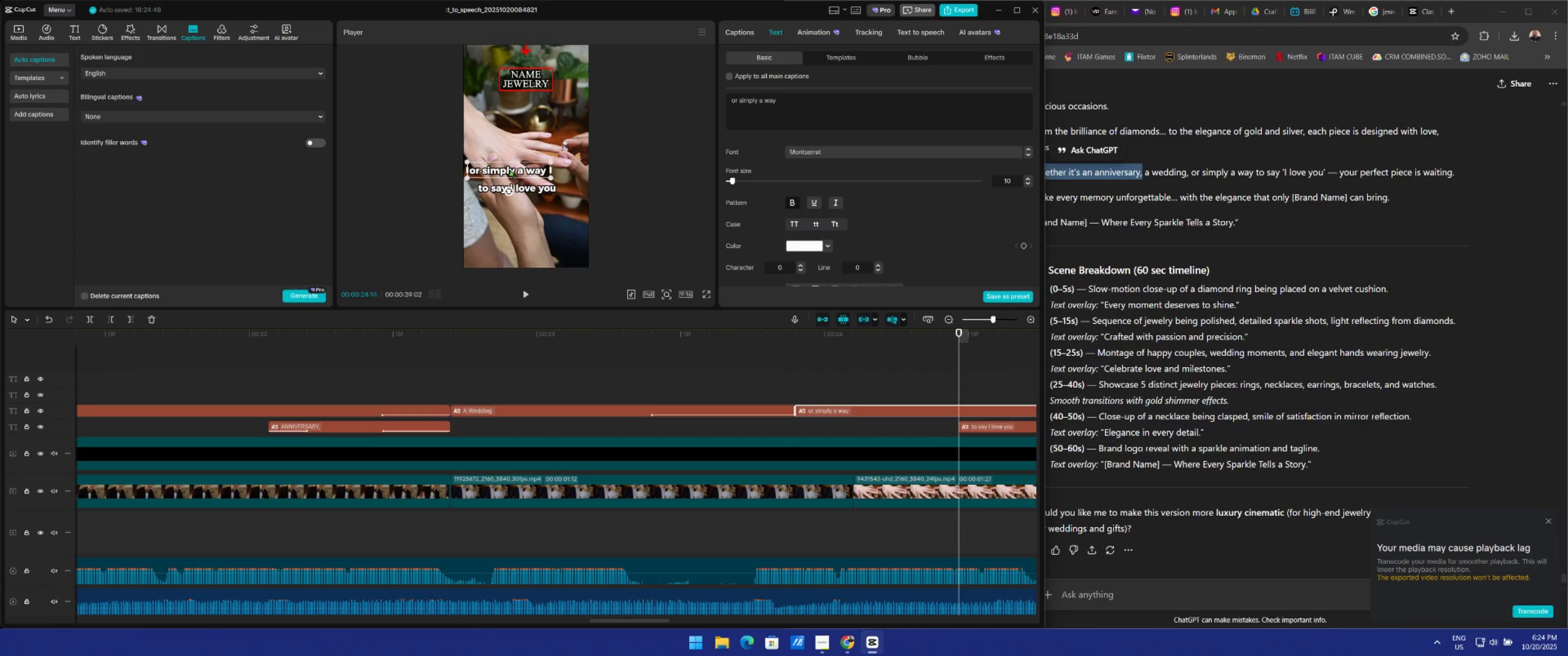 
left_click_drag(start_coordinate=[510, 169], to_coordinate=[514, 171])
 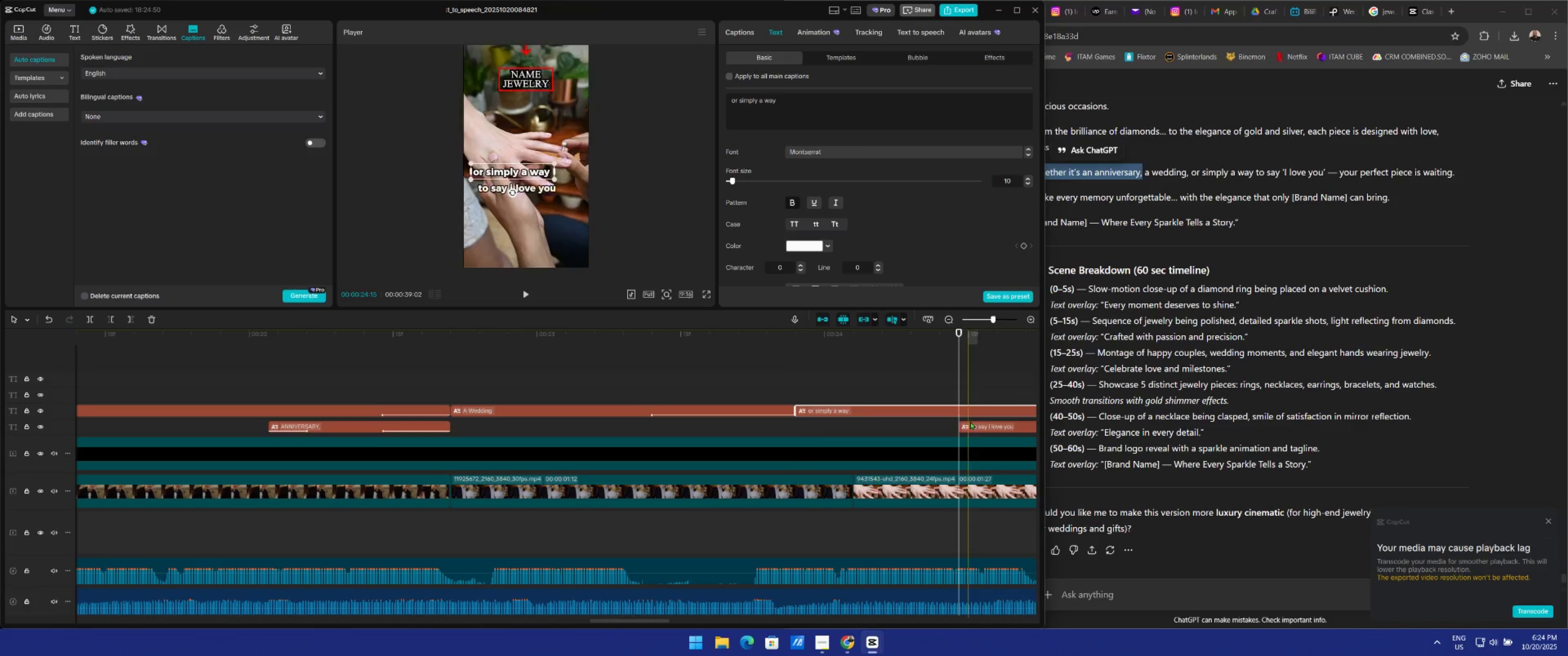 
left_click([976, 428])
 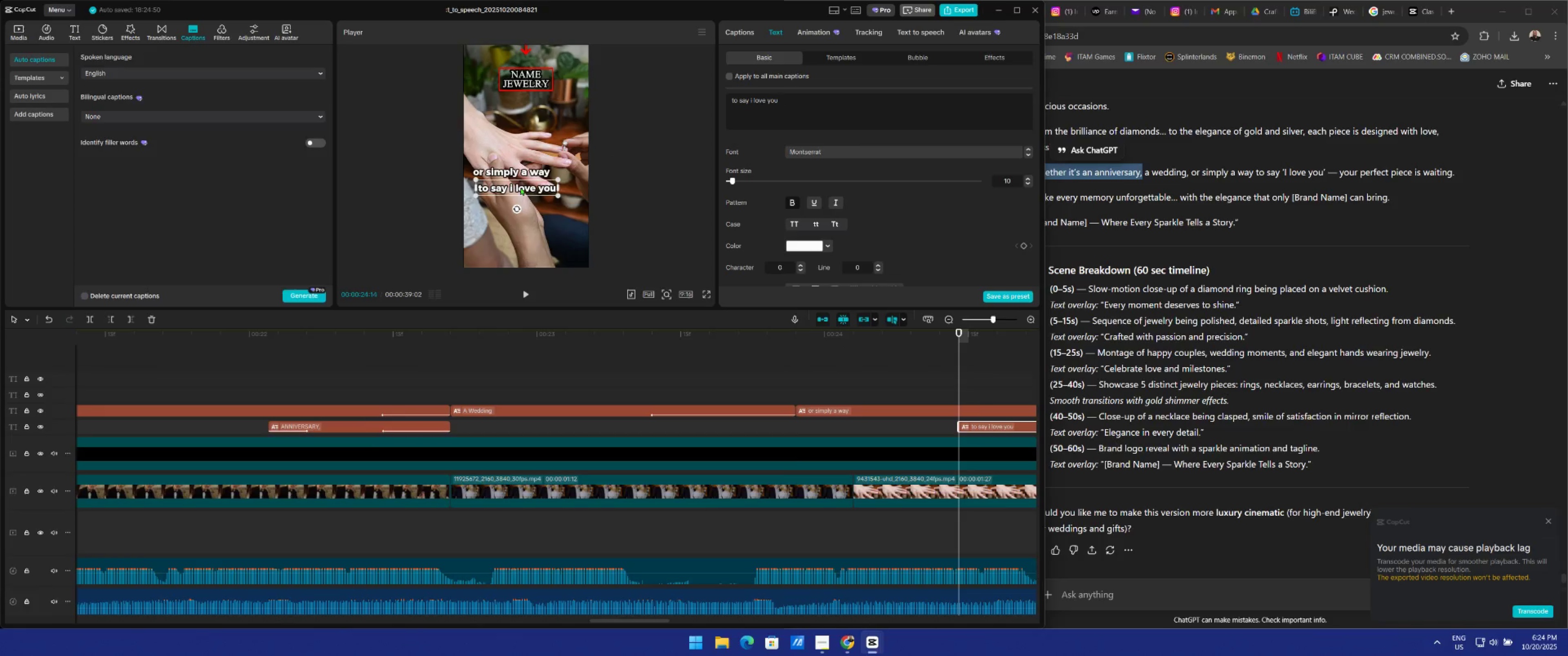 
left_click_drag(start_coordinate=[517, 189], to_coordinate=[530, 185])
 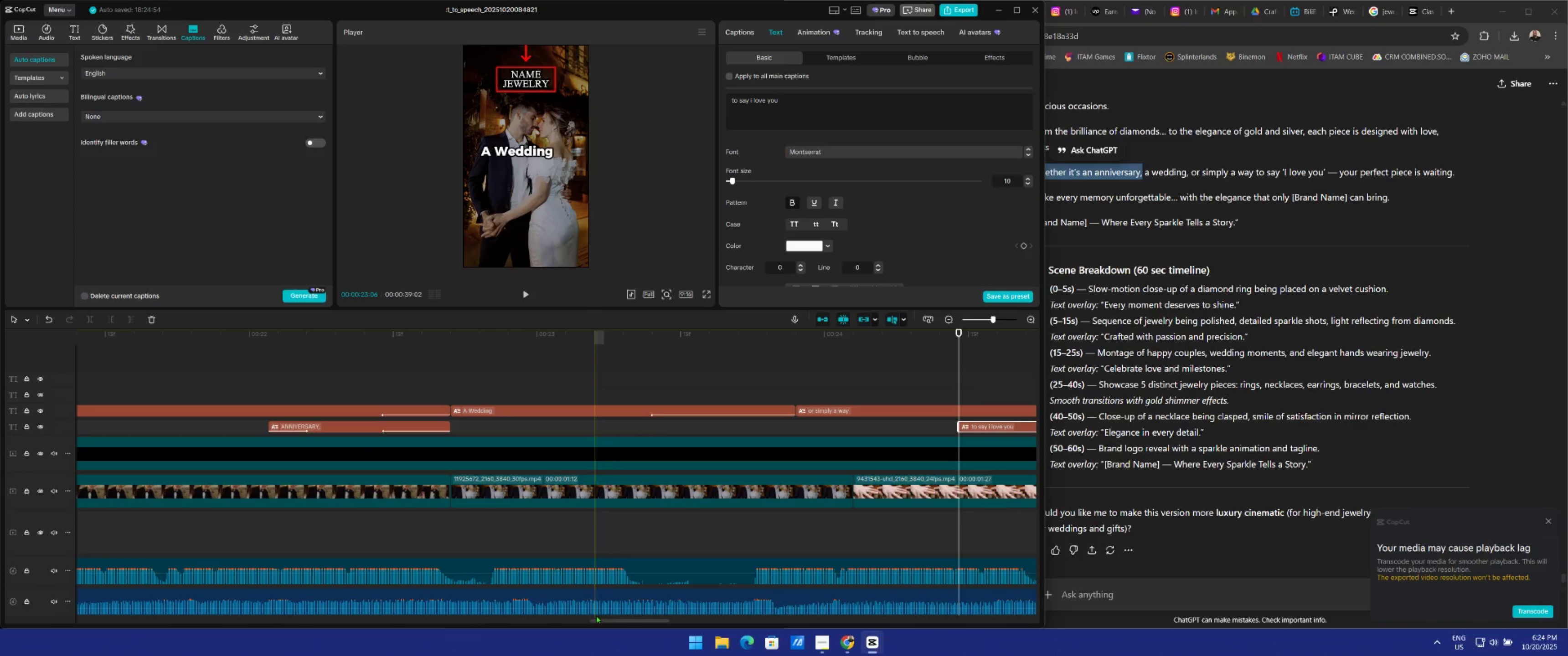 
left_click_drag(start_coordinate=[609, 619], to_coordinate=[654, 622])
 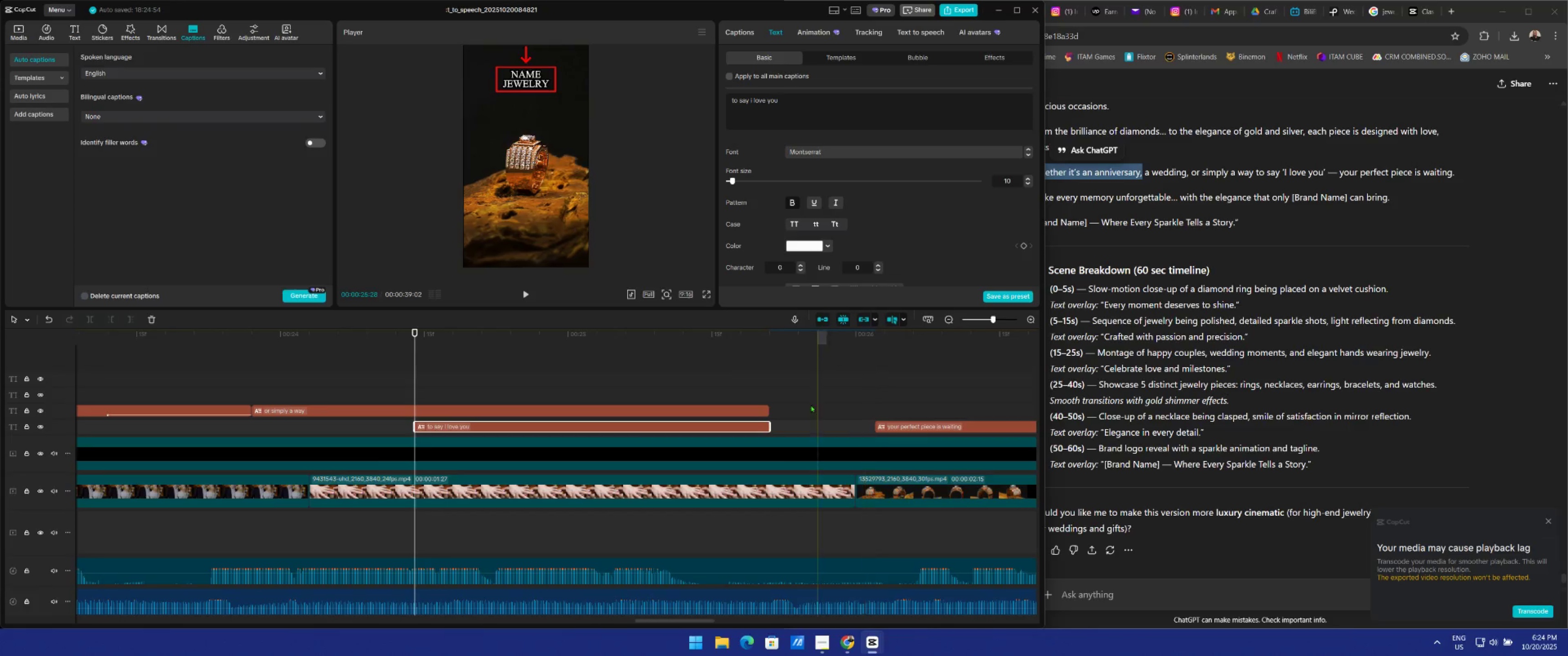 
left_click_drag(start_coordinate=[783, 362], to_coordinate=[739, 422])
 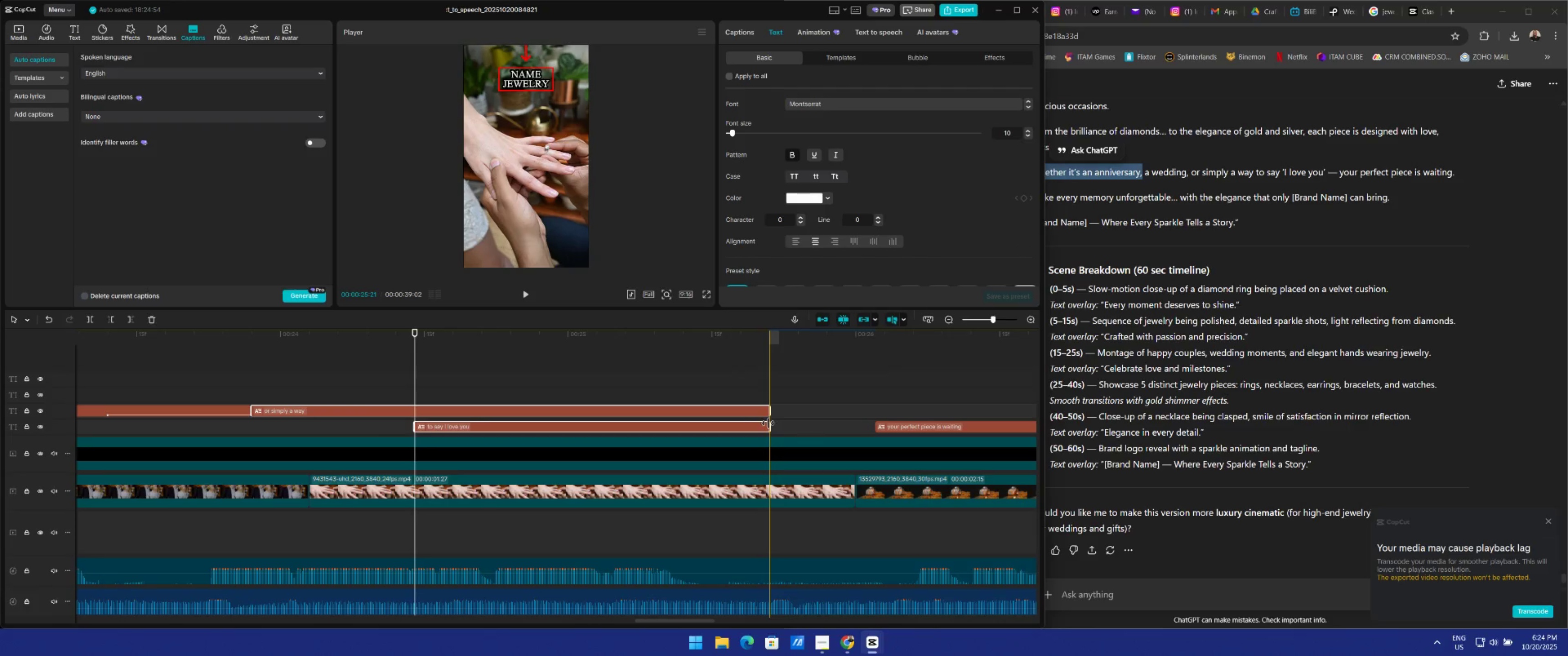 
left_click_drag(start_coordinate=[766, 425], to_coordinate=[849, 442])
 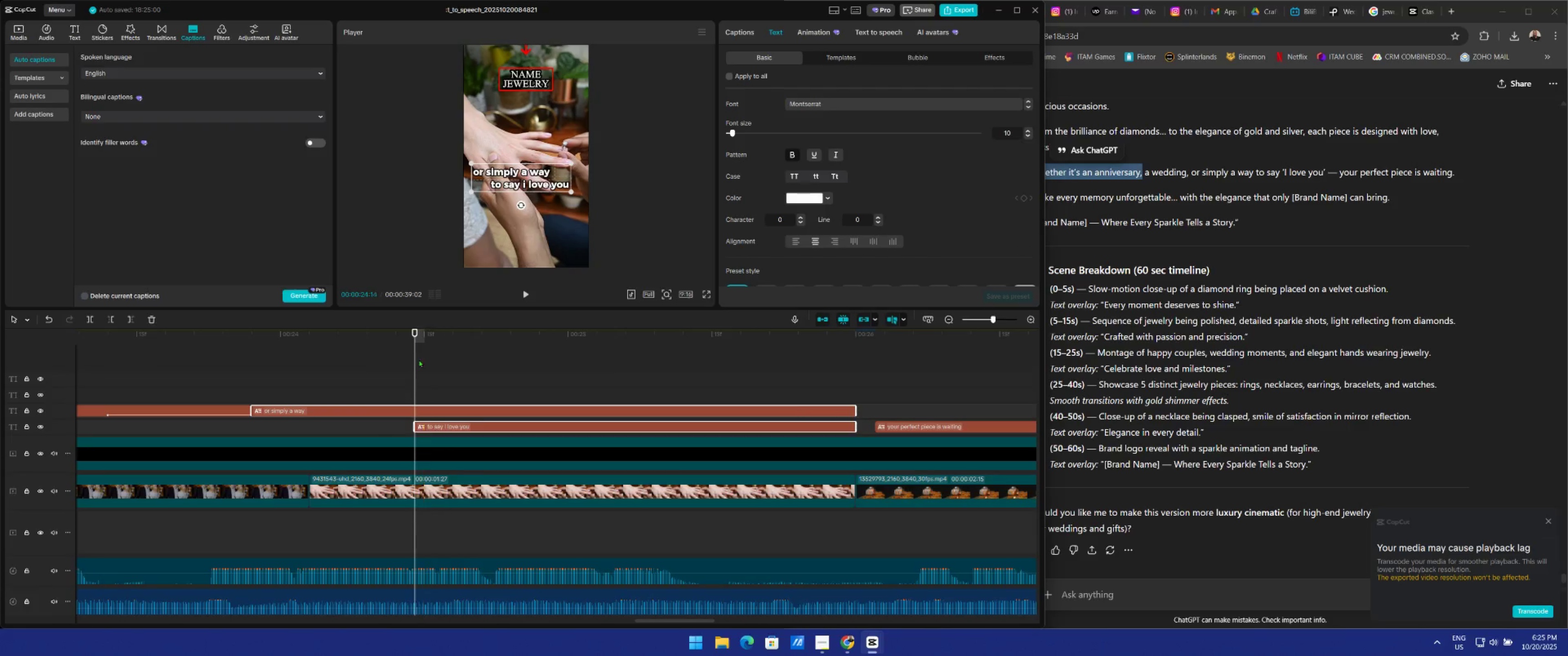 
left_click_drag(start_coordinate=[418, 359], to_coordinate=[251, 372])
 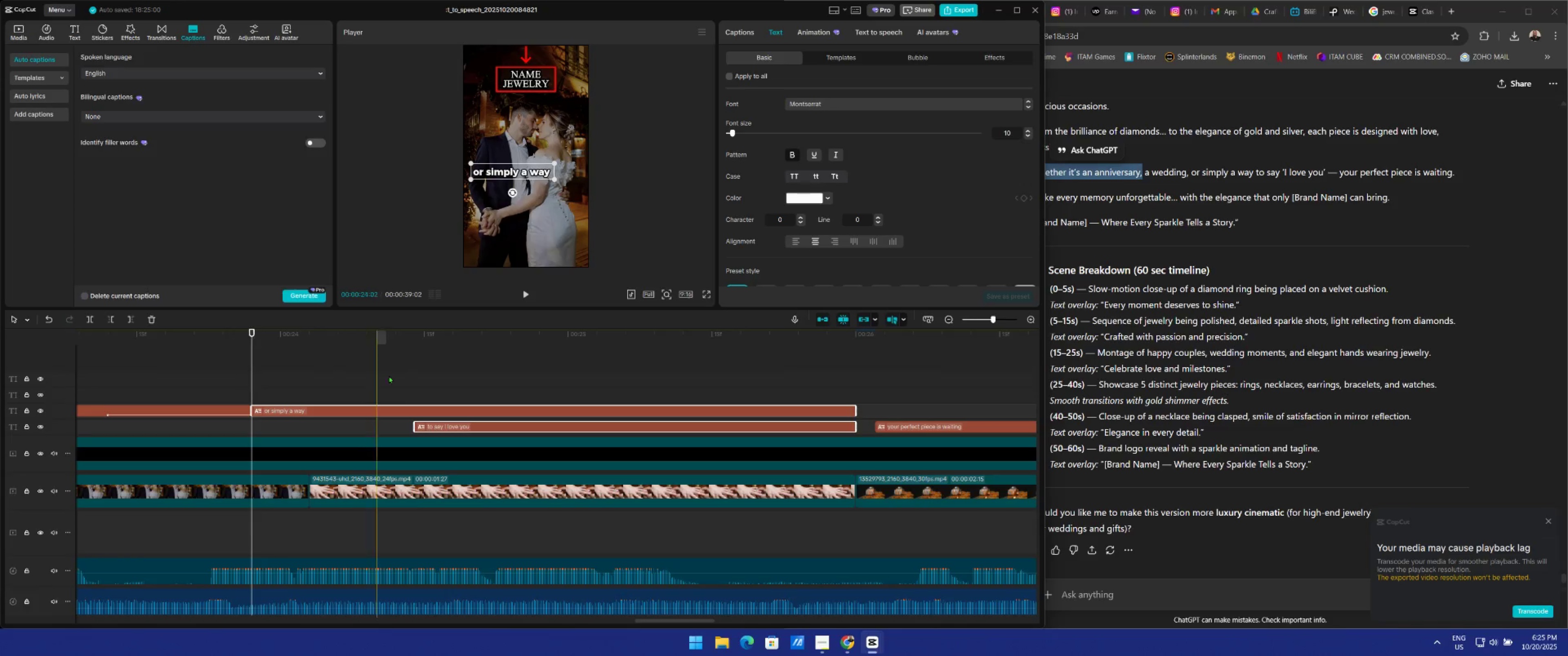 
left_click_drag(start_coordinate=[406, 377], to_coordinate=[480, 431])
 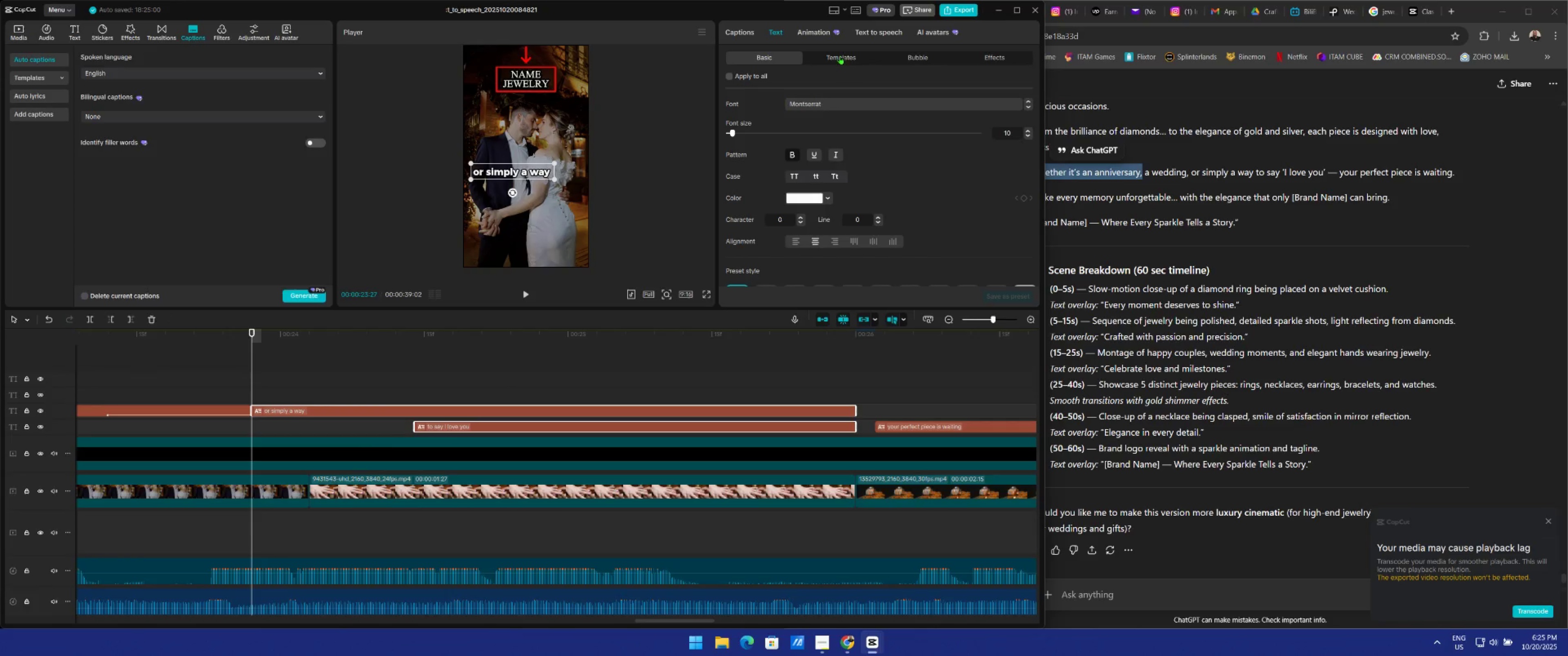 
left_click([810, 36])
 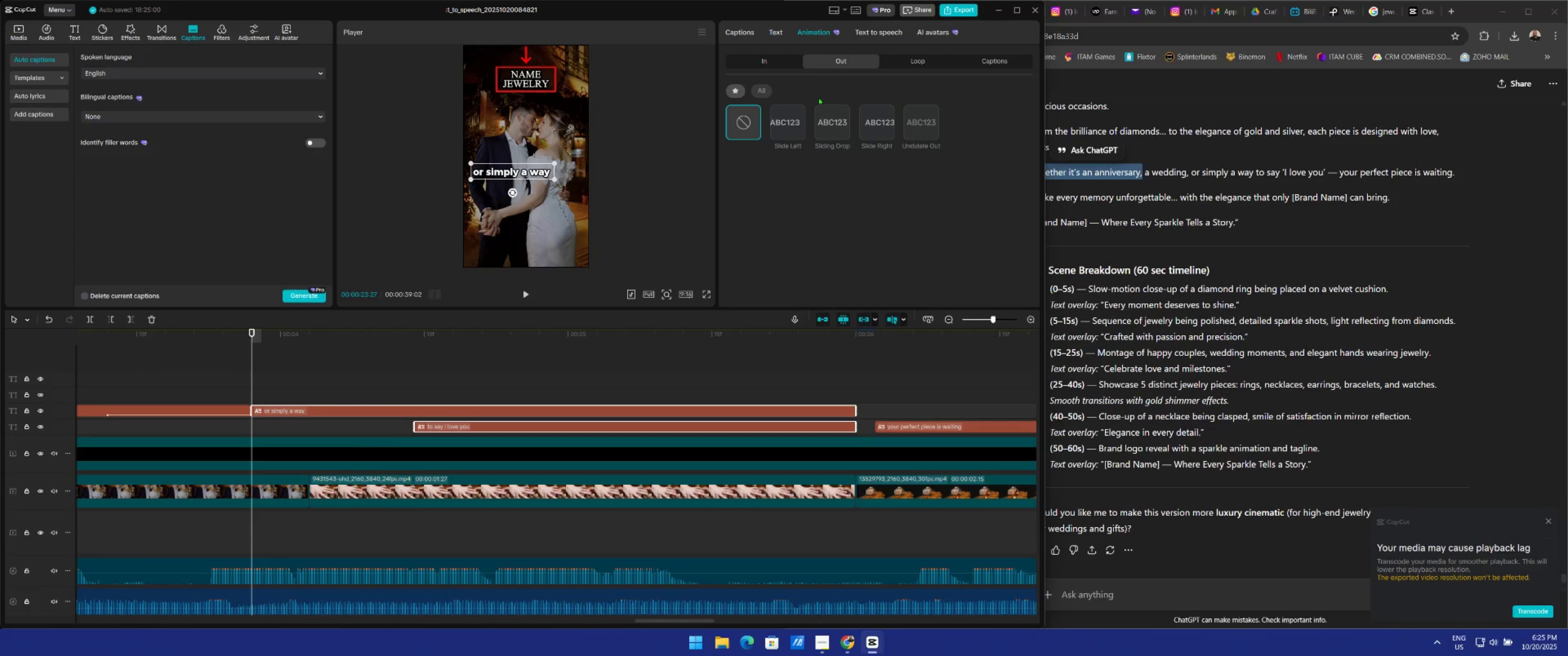 
mouse_move([824, 104])
 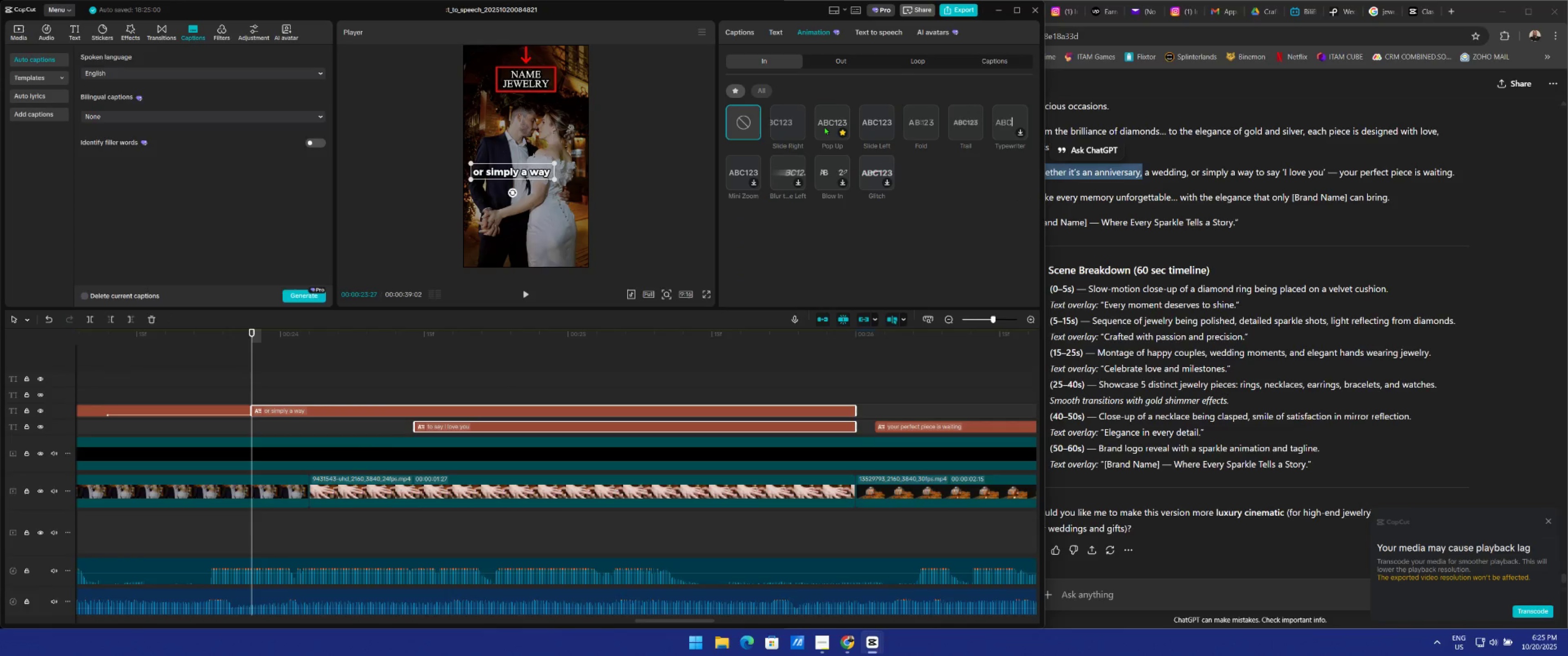 
left_click([825, 127])
 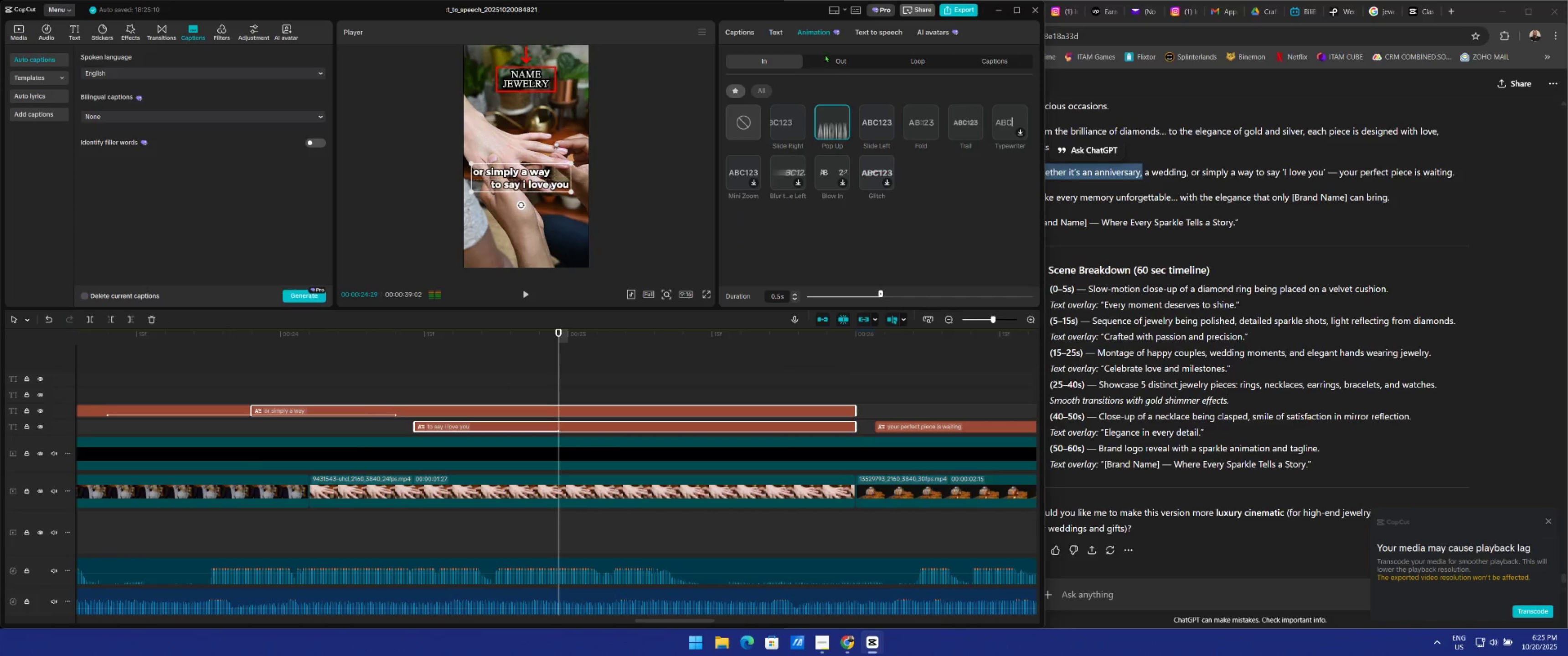 
left_click([836, 60])
 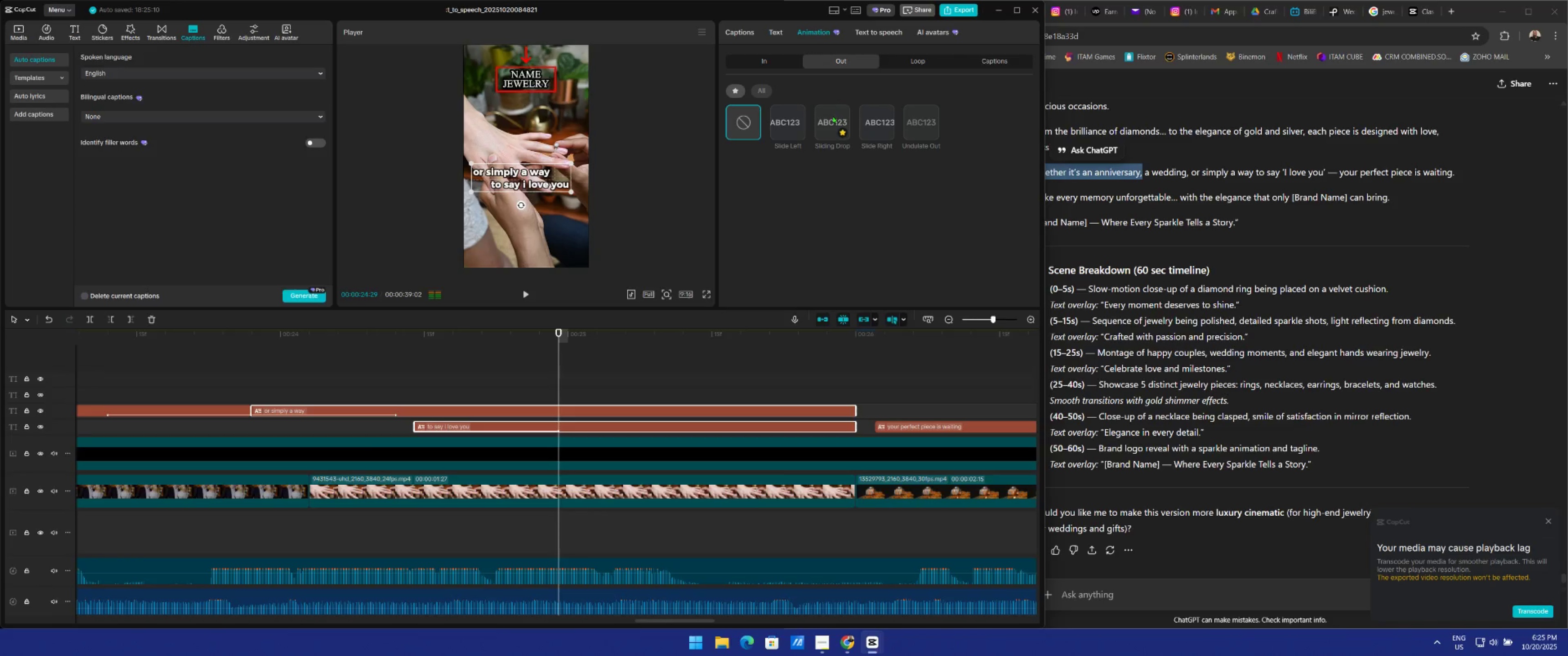 
left_click([833, 116])
 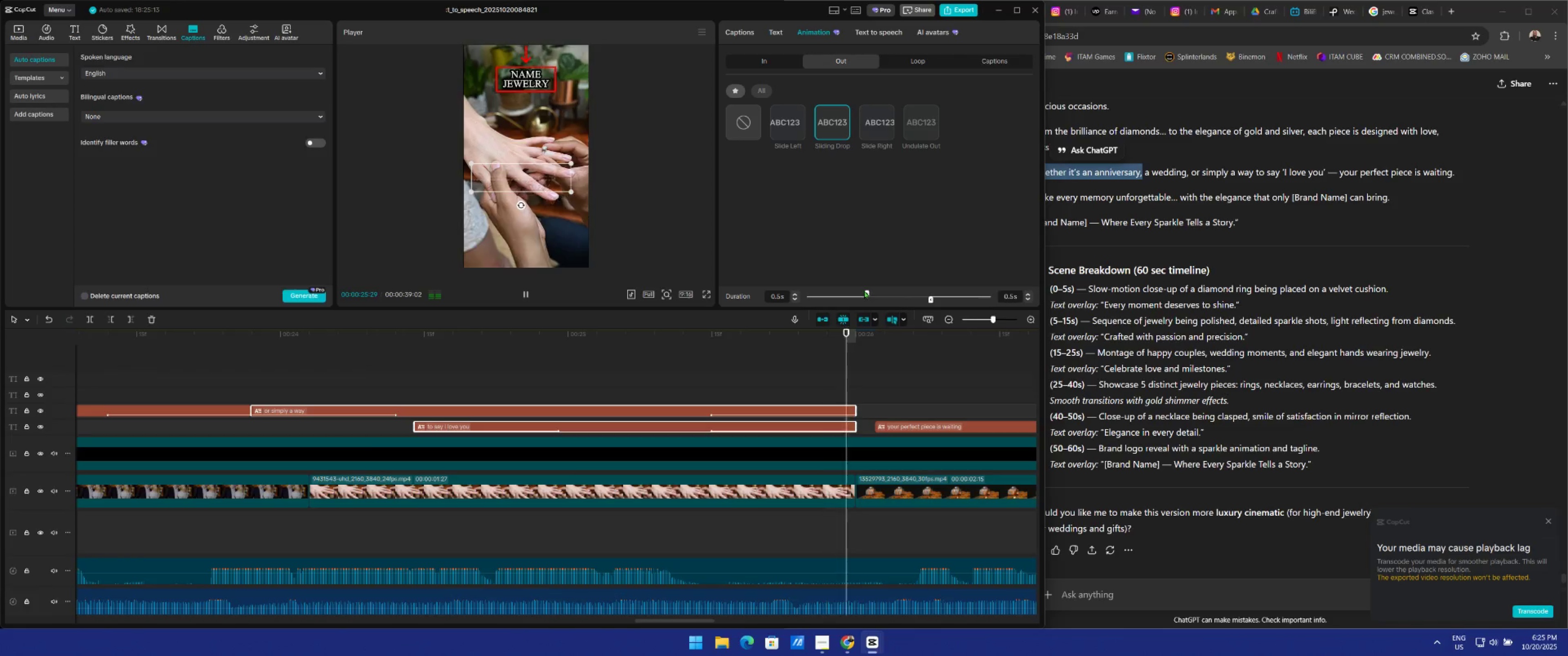 
left_click_drag(start_coordinate=[865, 295], to_coordinate=[836, 290])
 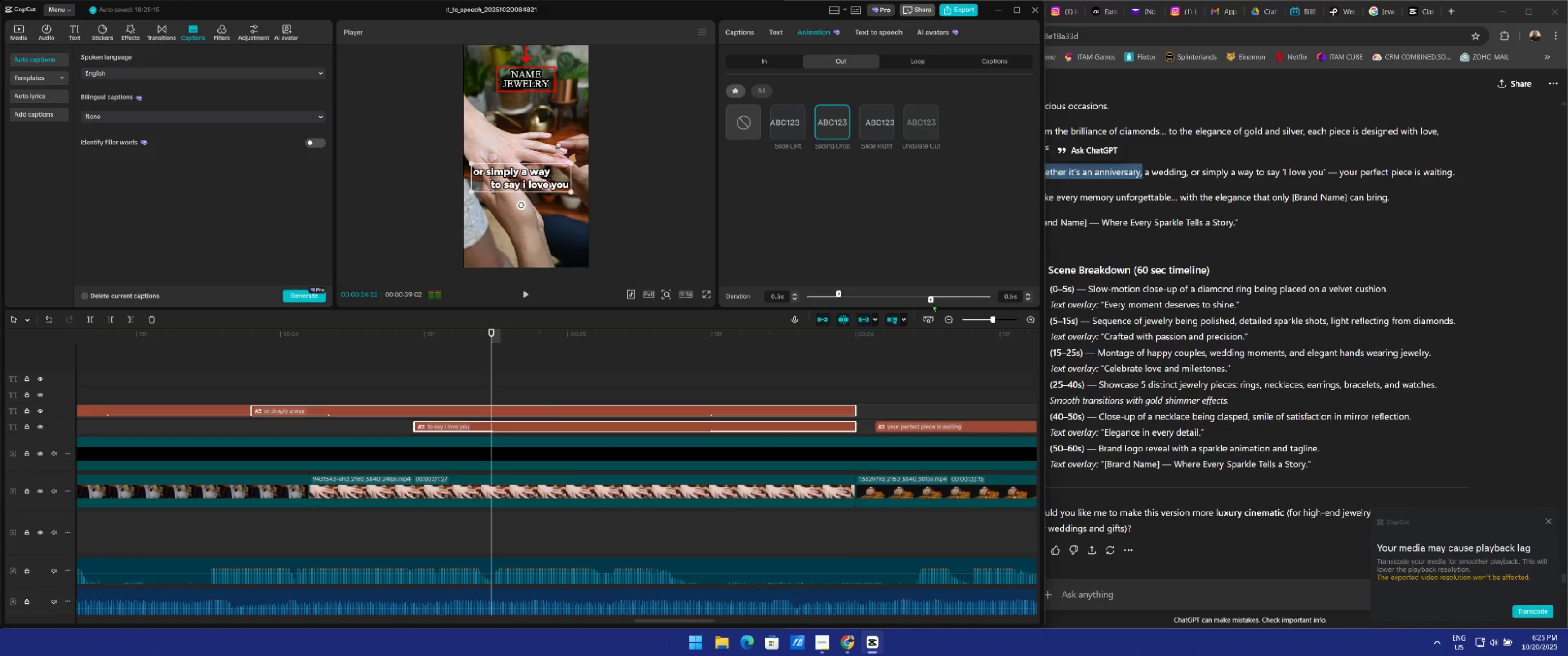 
left_click_drag(start_coordinate=[930, 300], to_coordinate=[965, 305])
 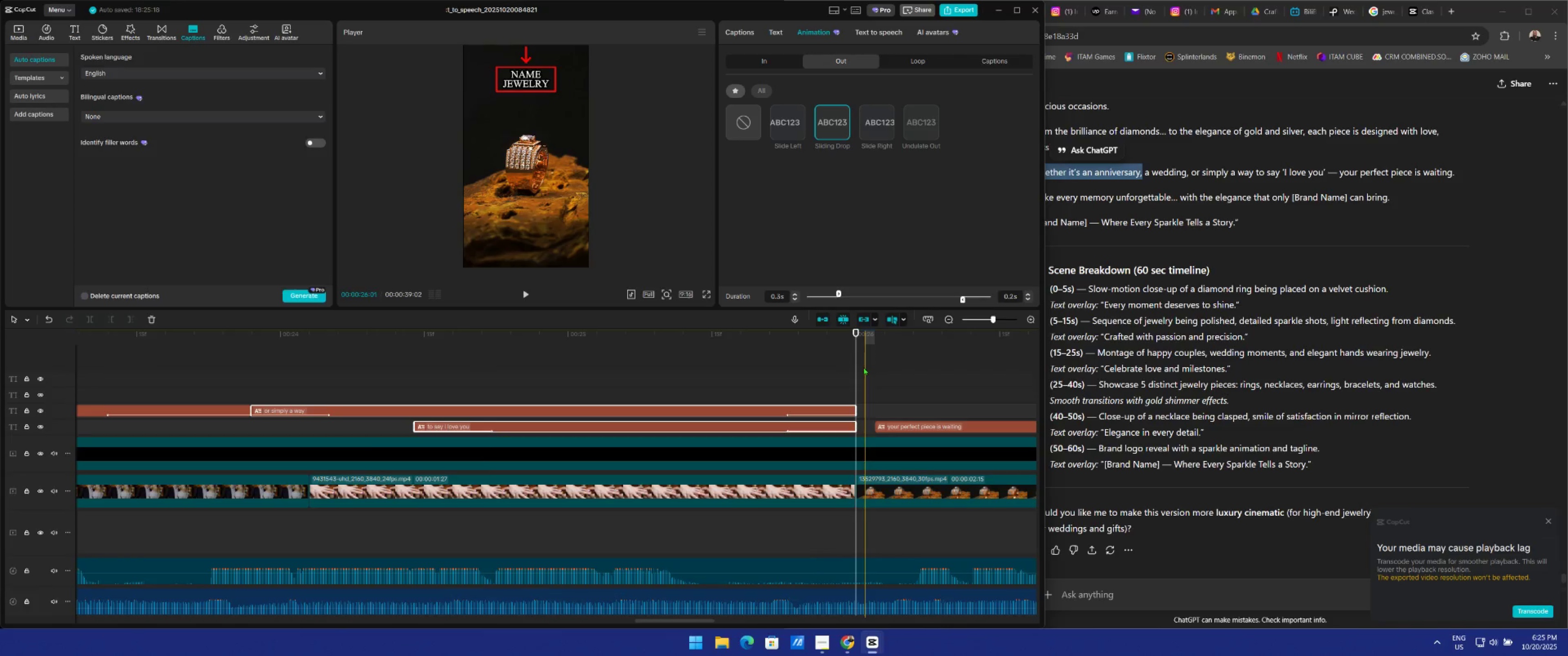 
left_click_drag(start_coordinate=[858, 366], to_coordinate=[230, 416])
 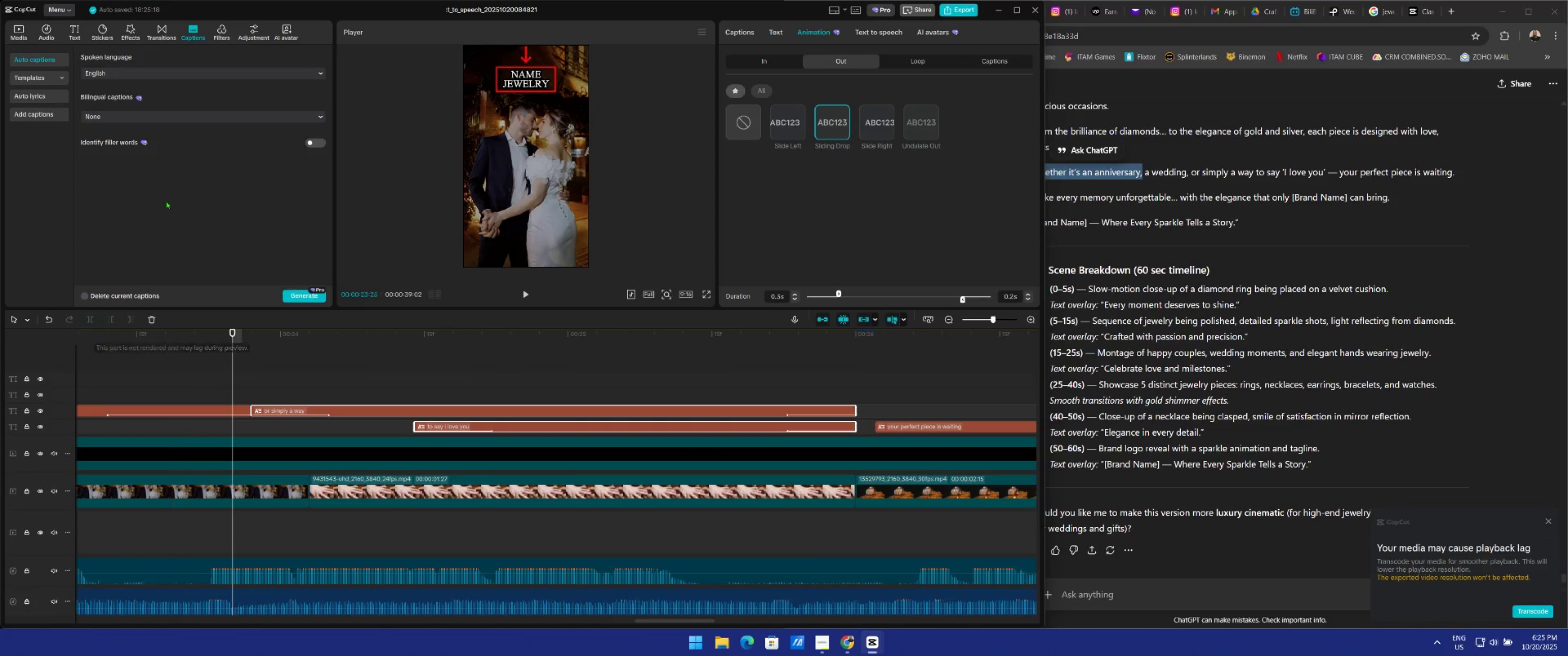 
key(Space)
 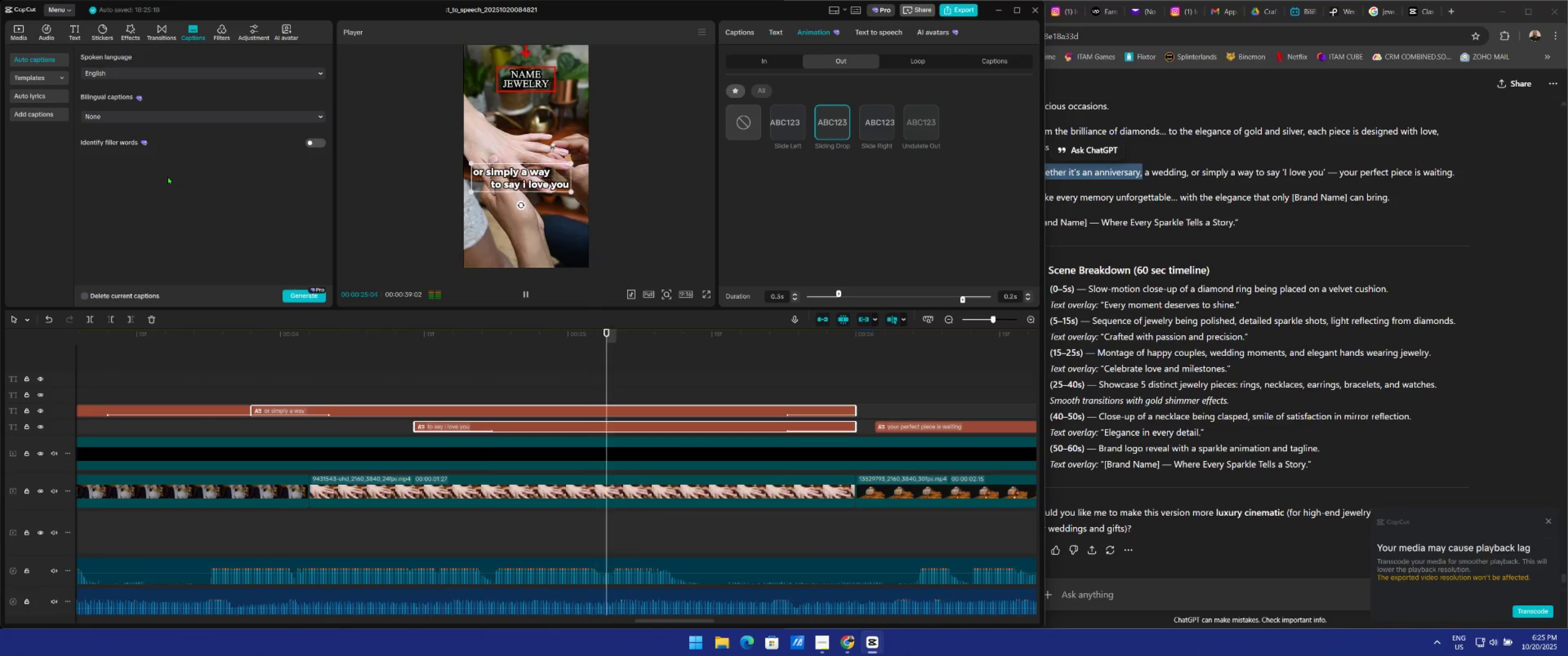 
key(Space)
 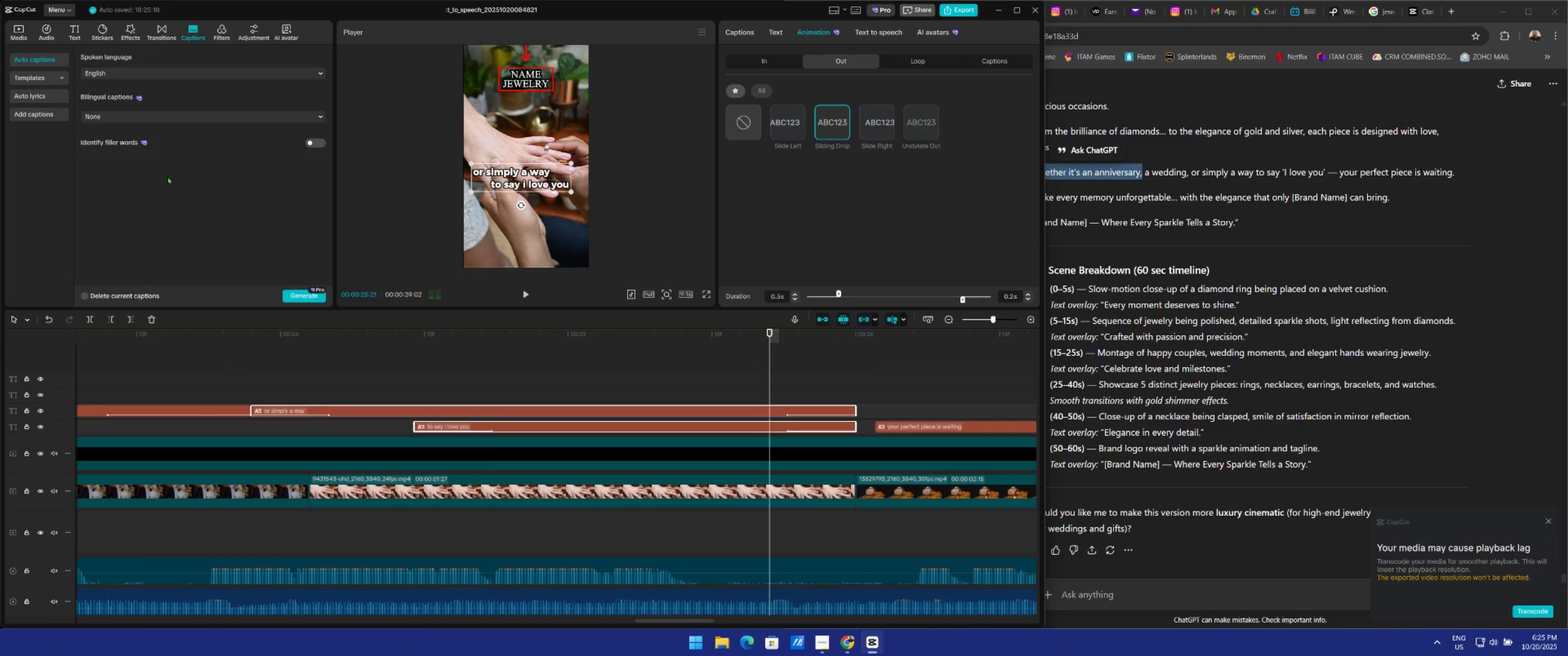 
key(Space)
 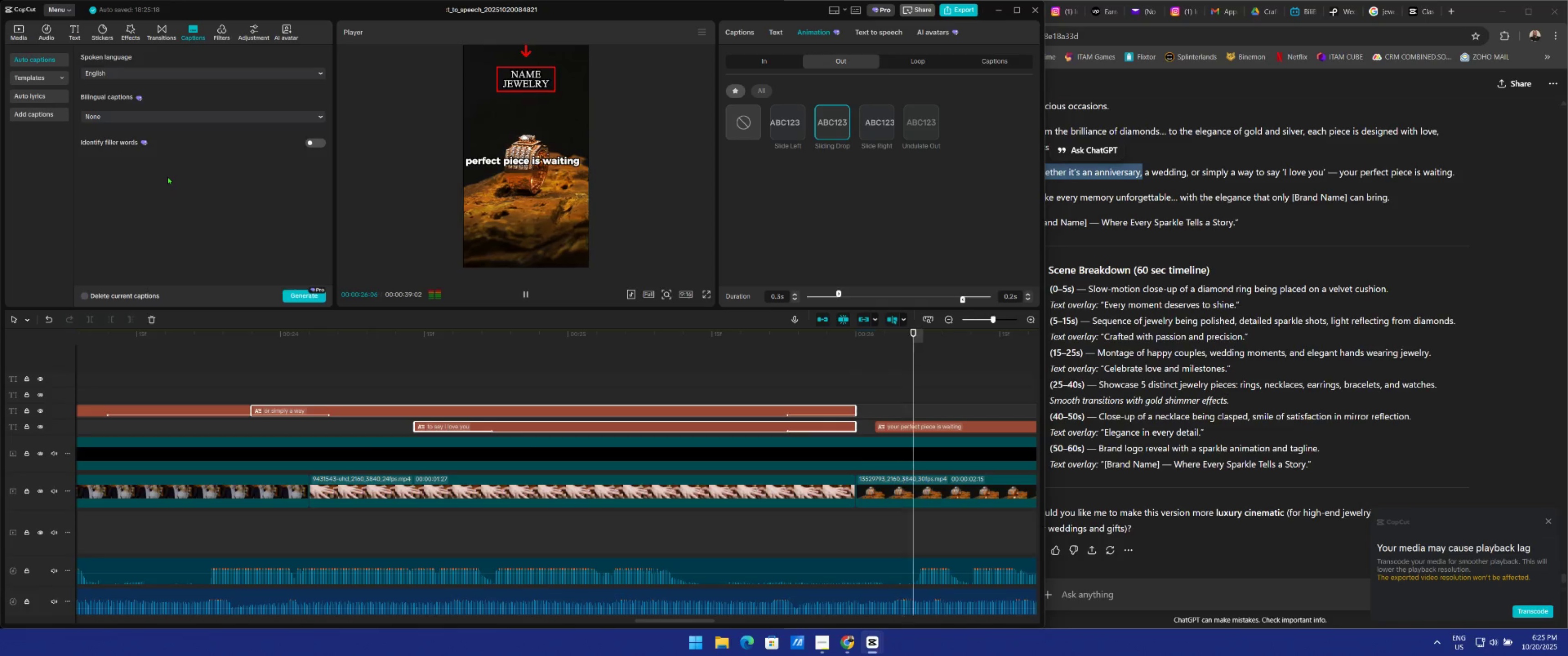 
key(Space)
 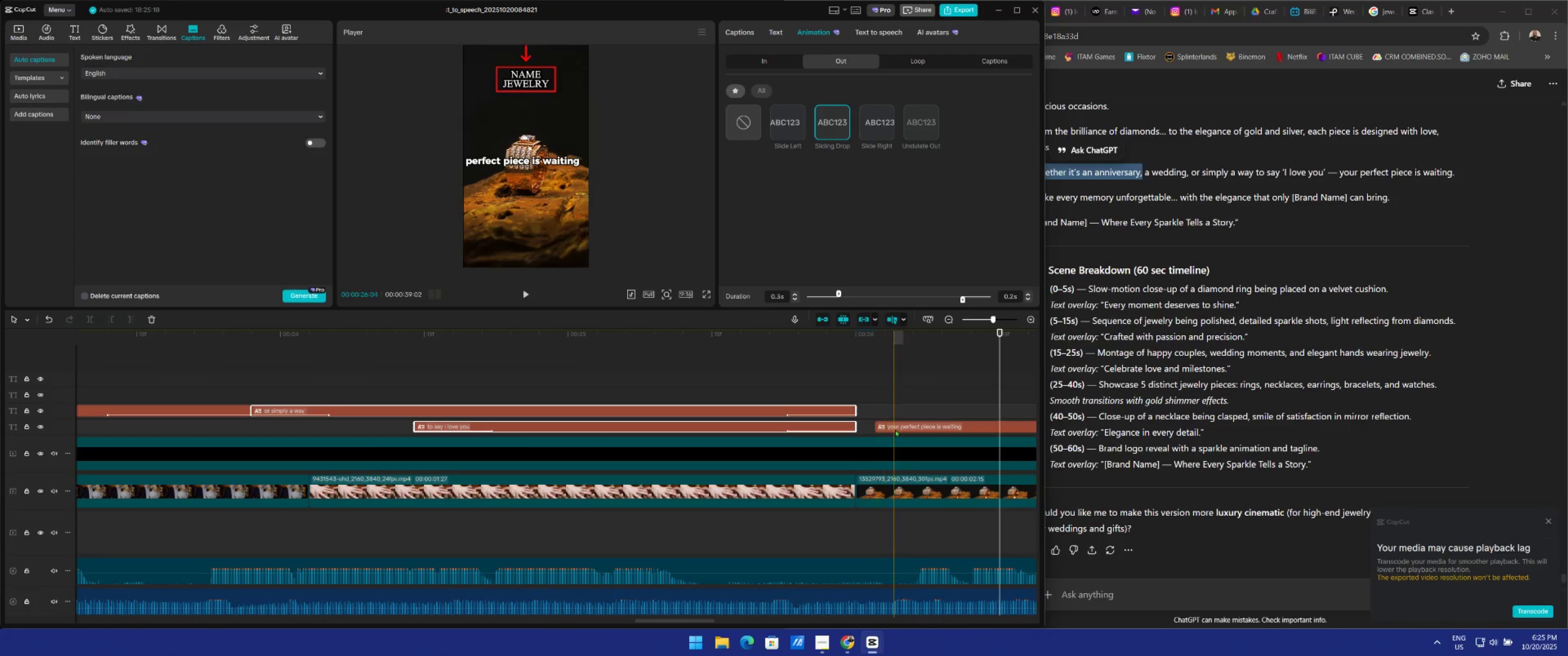 
left_click_drag(start_coordinate=[877, 428], to_coordinate=[862, 430])
 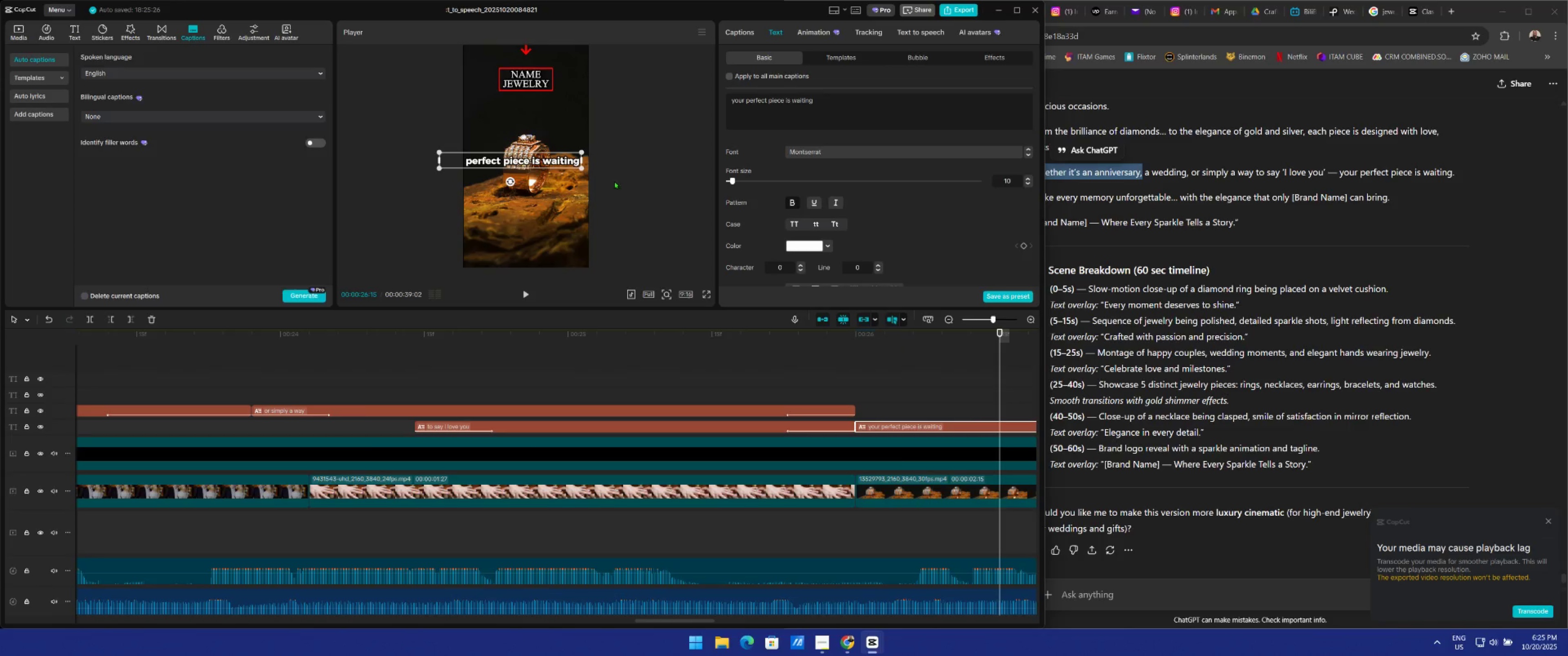 
left_click_drag(start_coordinate=[543, 158], to_coordinate=[579, 134])
 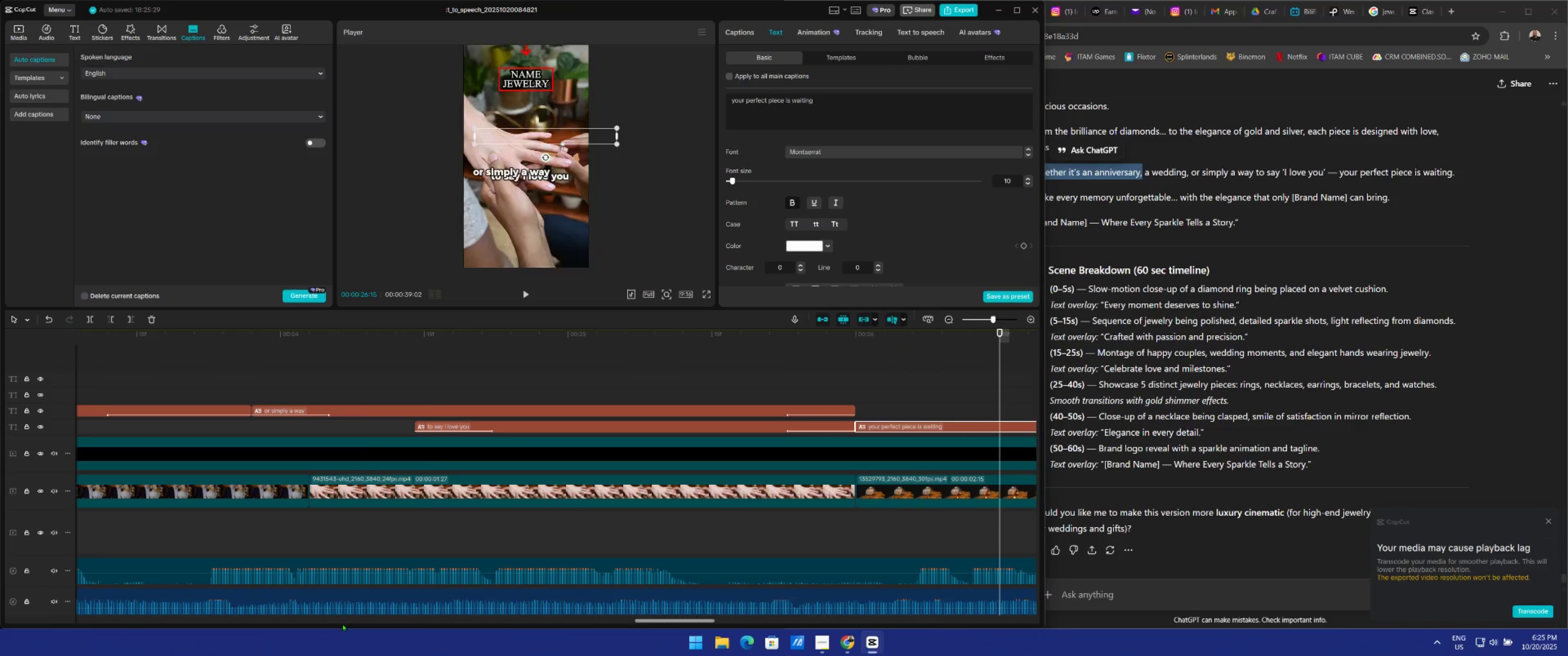 
left_click_drag(start_coordinate=[687, 619], to_coordinate=[741, 626])
 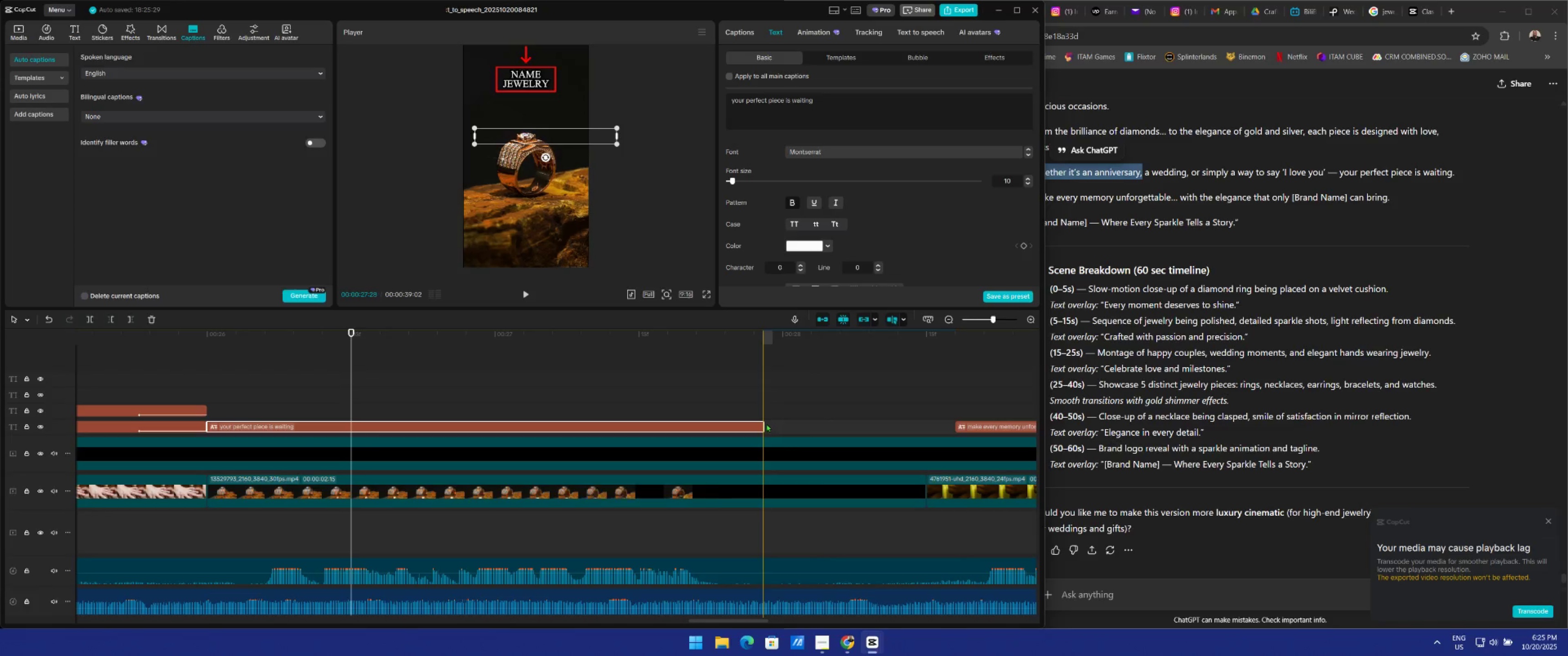 
left_click_drag(start_coordinate=[766, 423], to_coordinate=[923, 445])
 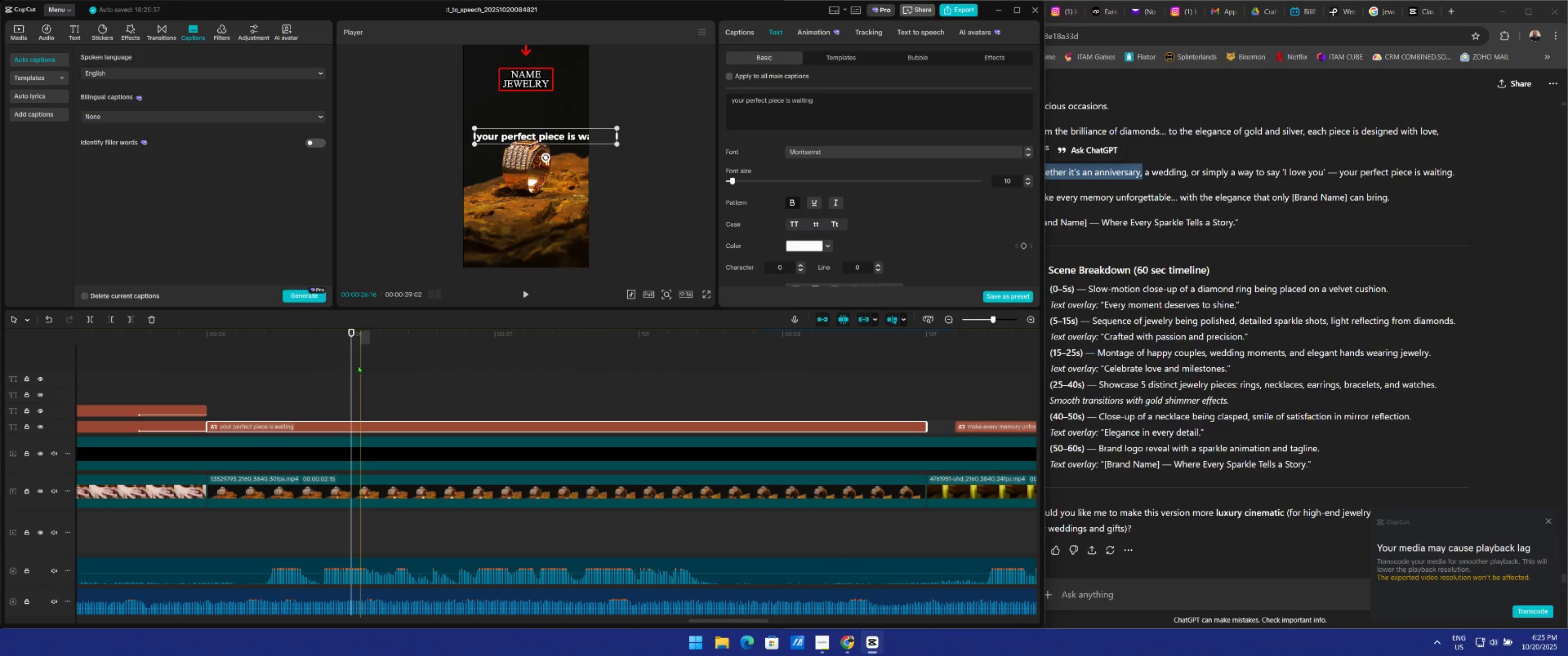 
left_click_drag(start_coordinate=[351, 362], to_coordinate=[207, 348])
 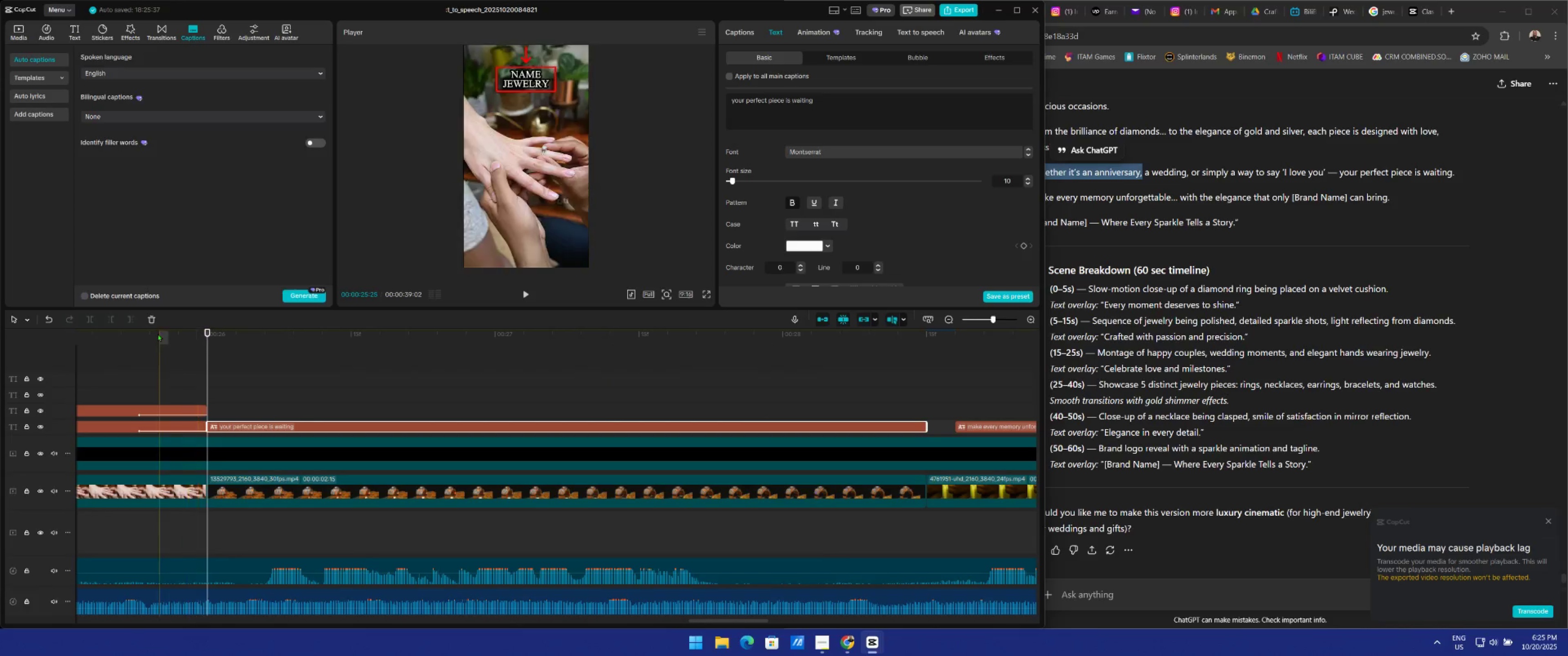 
key(Space)
 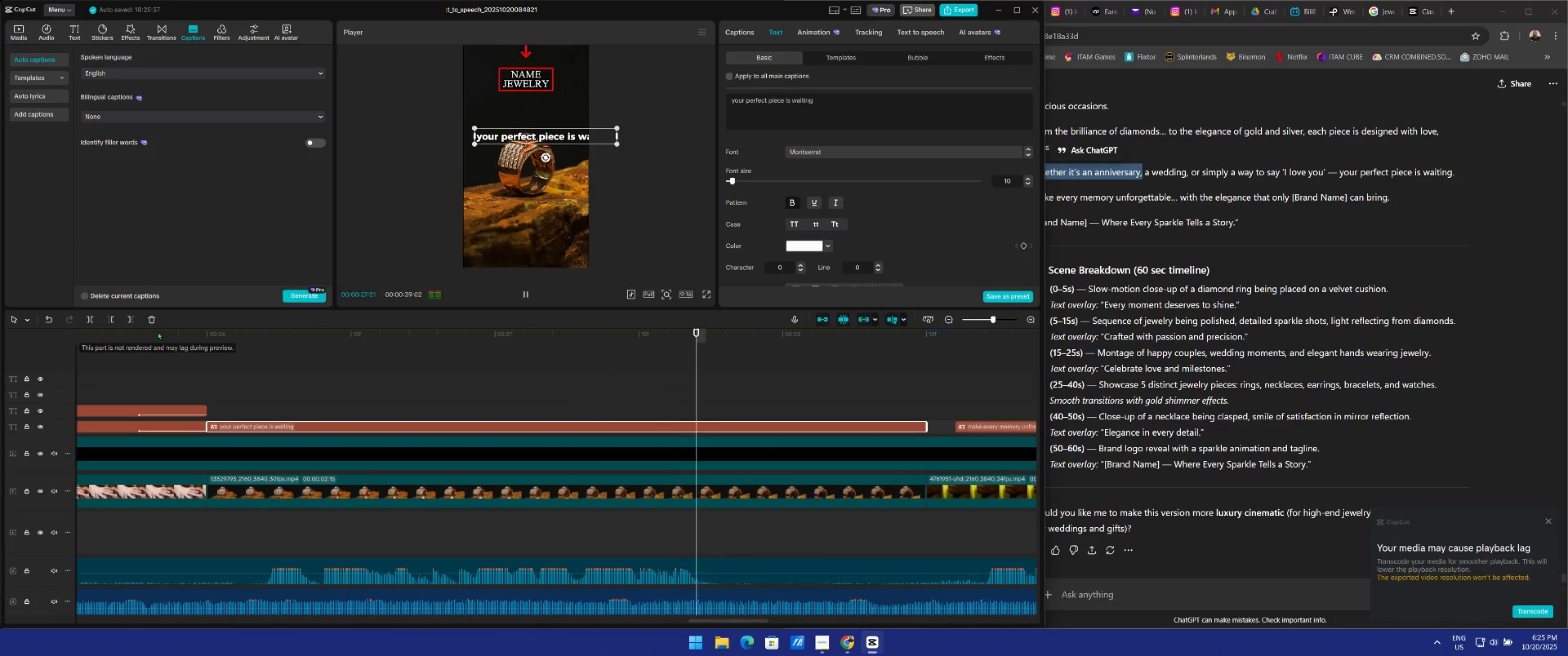 
key(Space)
 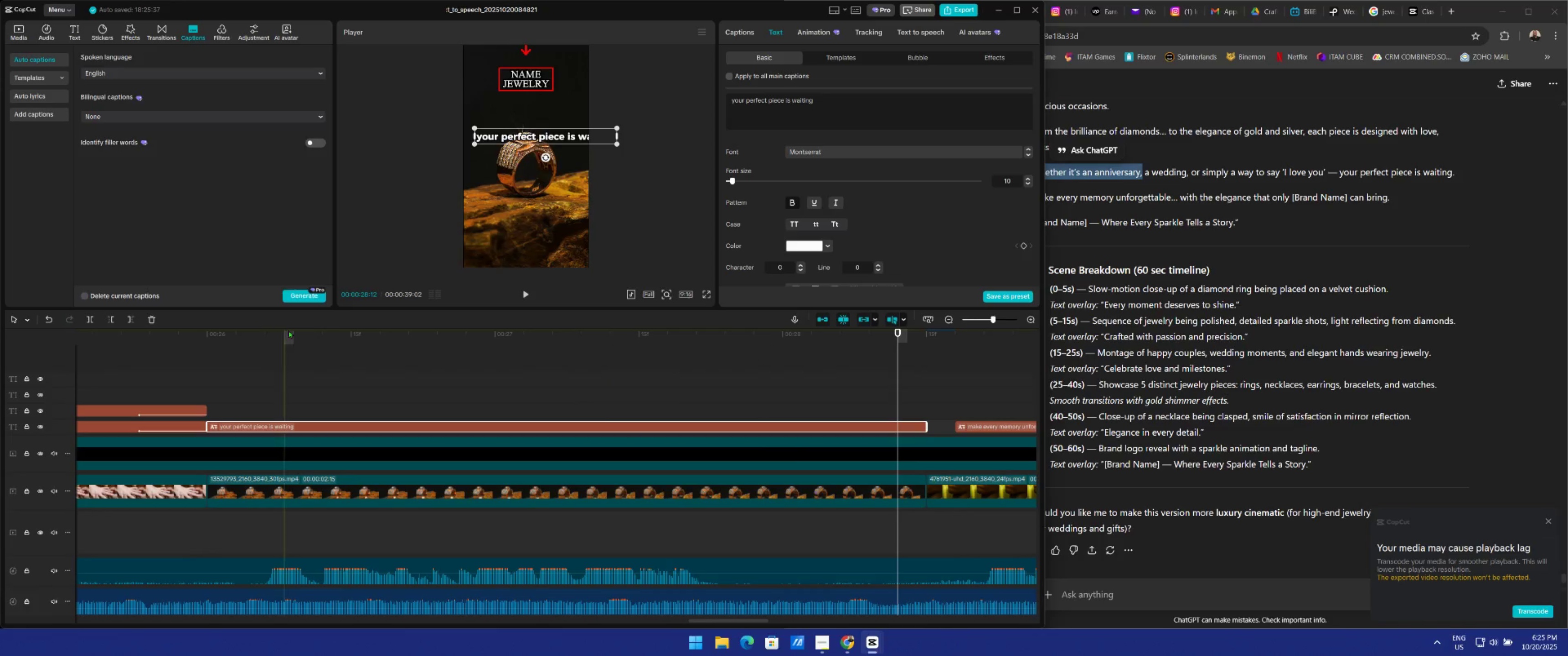 
key(W)
 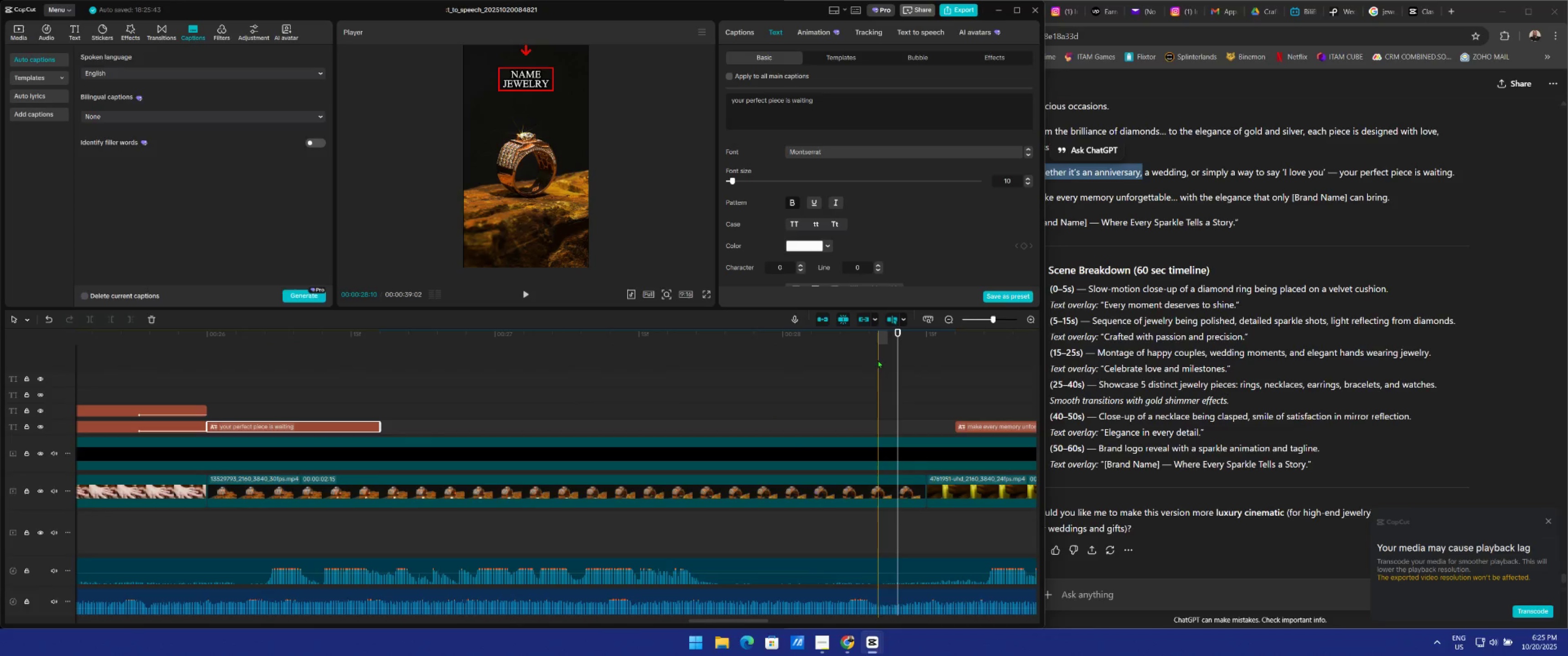 
left_click_drag(start_coordinate=[902, 400], to_coordinate=[822, 410])
 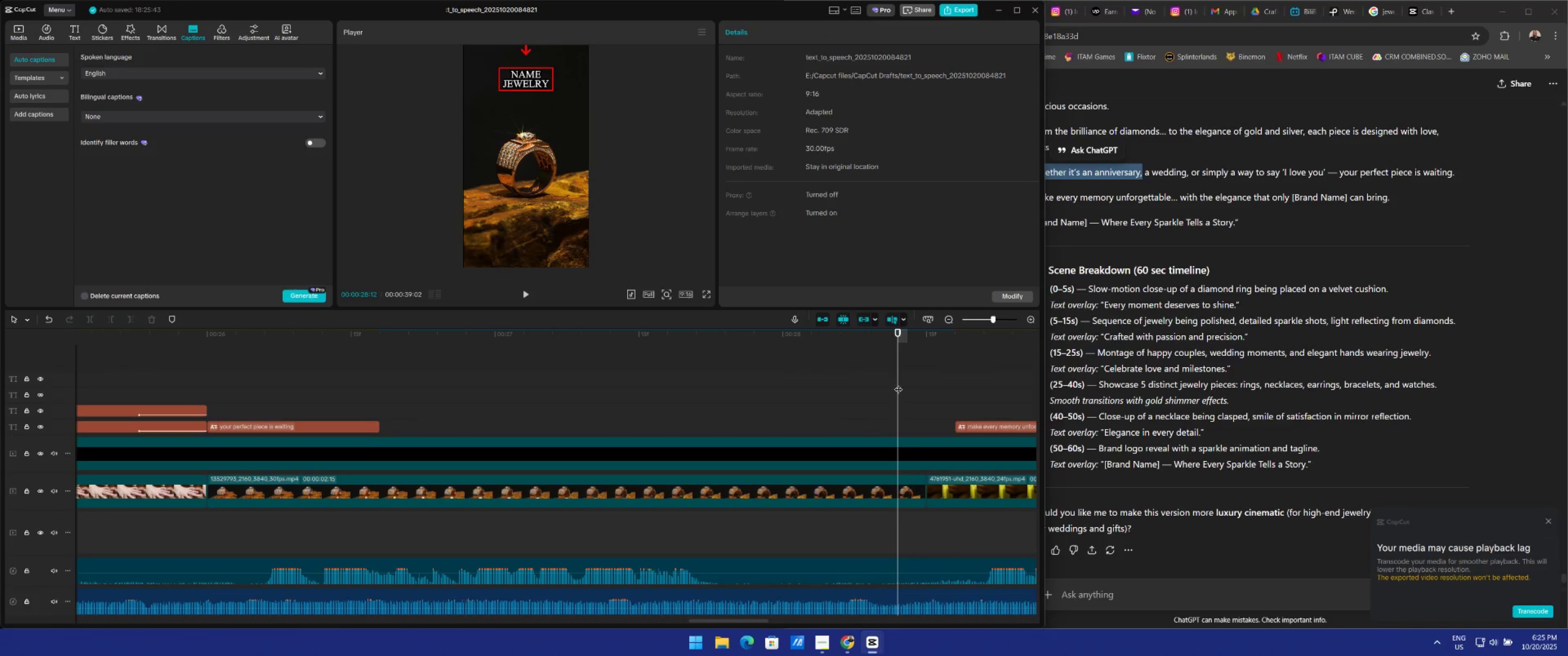 
left_click_drag(start_coordinate=[899, 384], to_coordinate=[290, 446])
 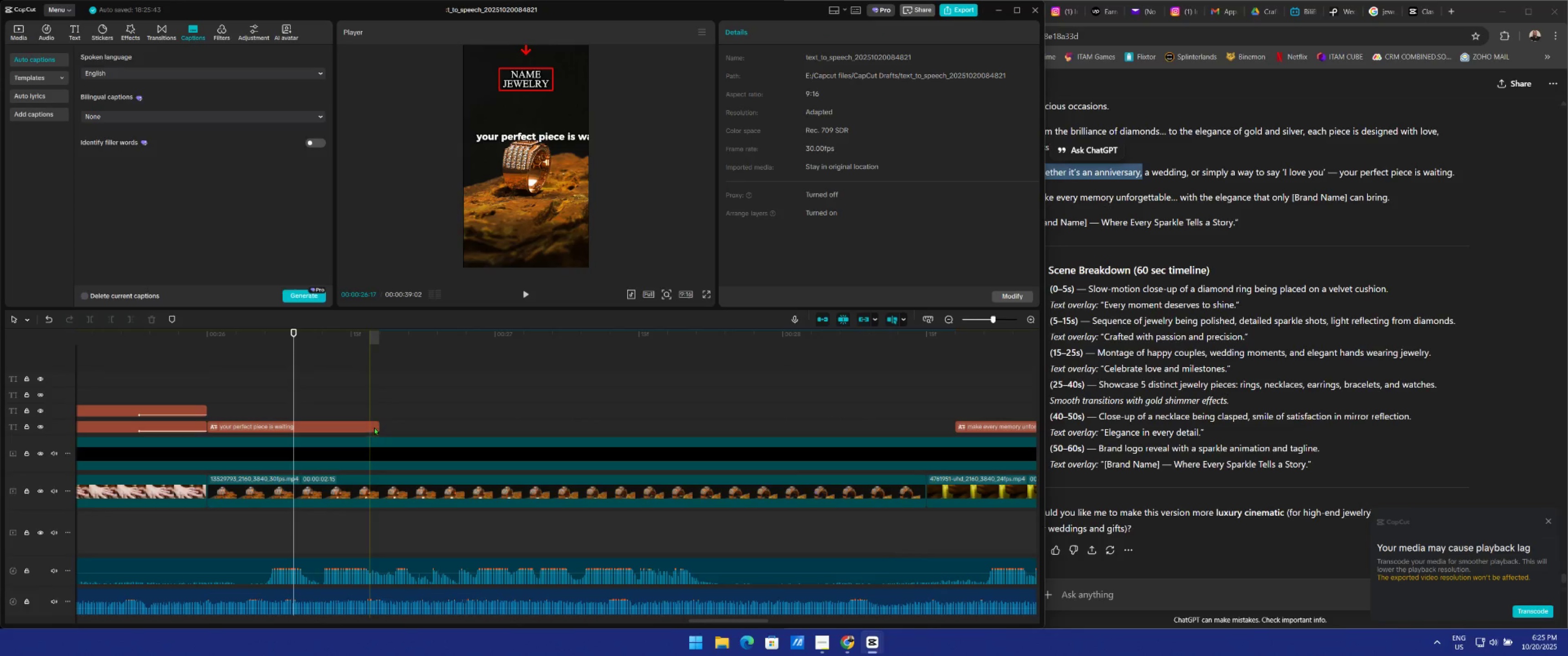 
left_click_drag(start_coordinate=[378, 427], to_coordinate=[920, 431])
 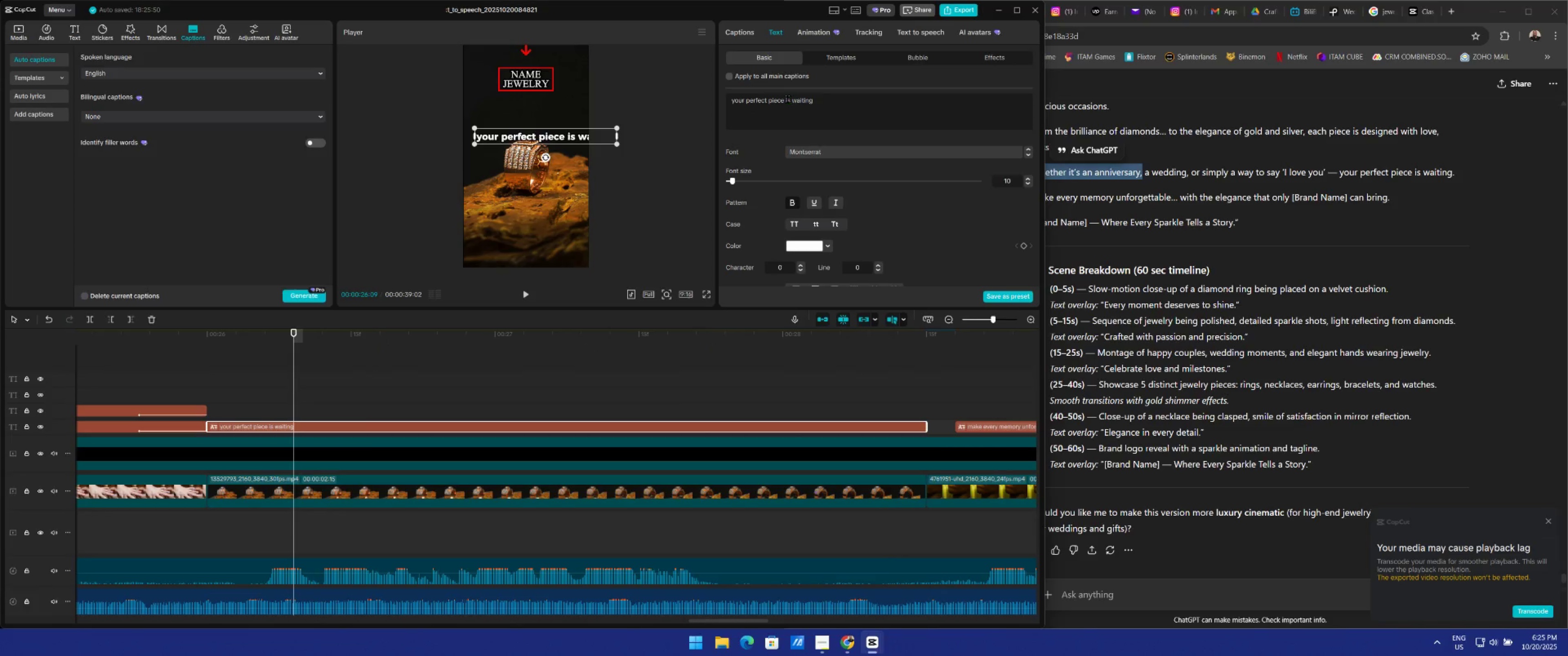 
left_click([786, 97])
 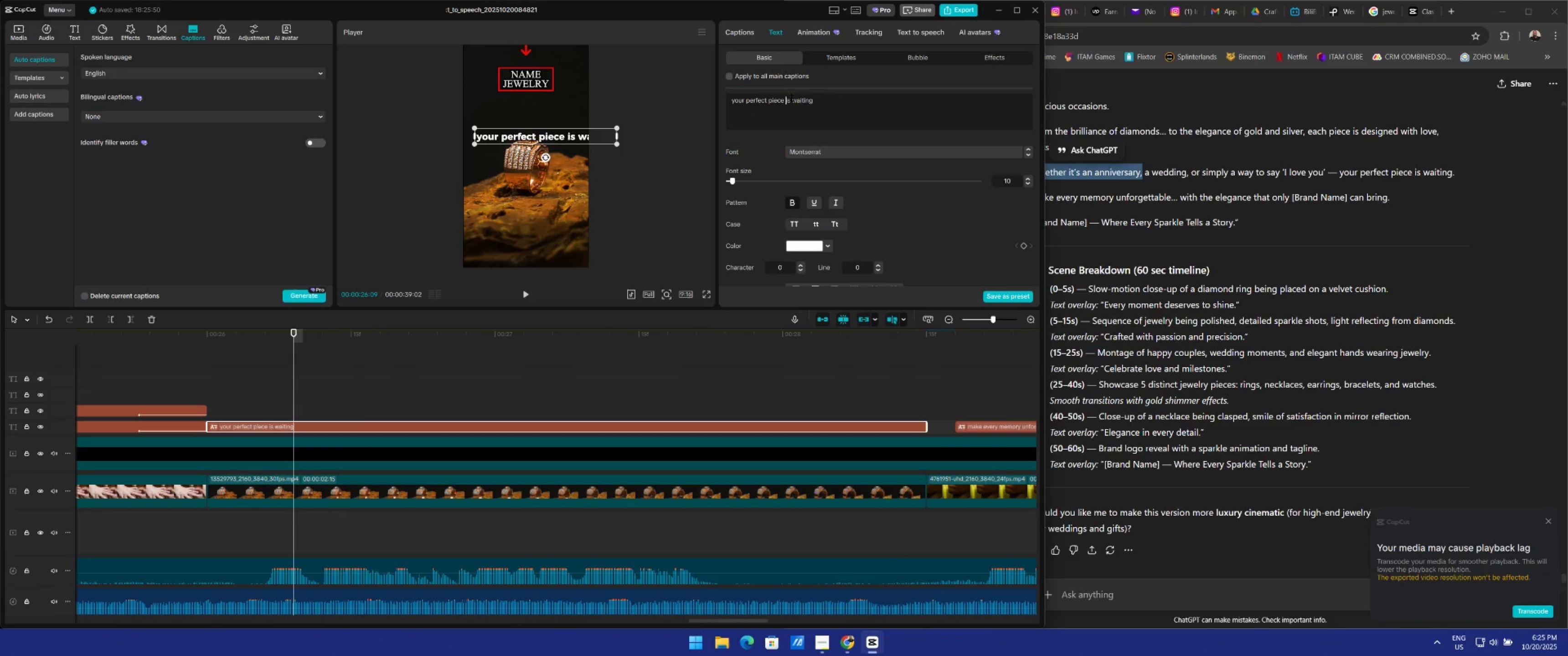 
left_click([792, 98])
 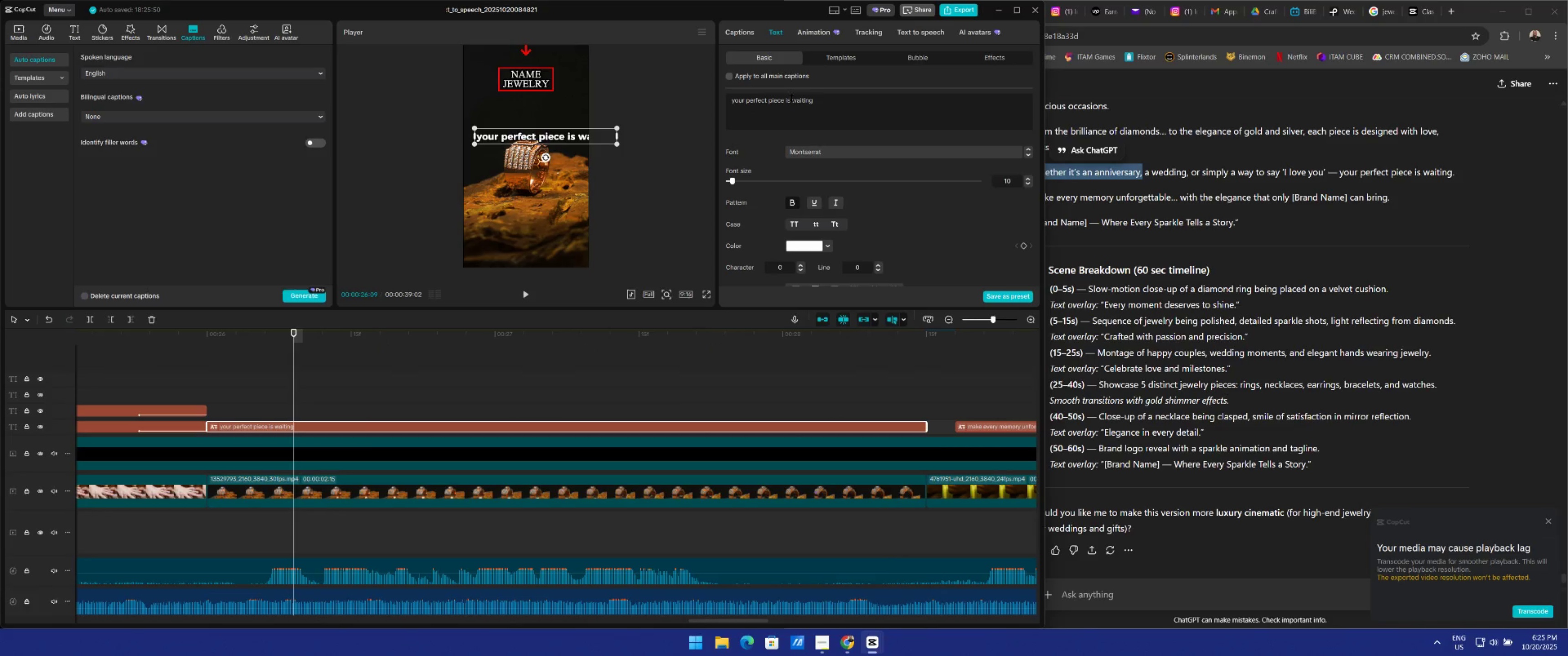 
key(Enter)
 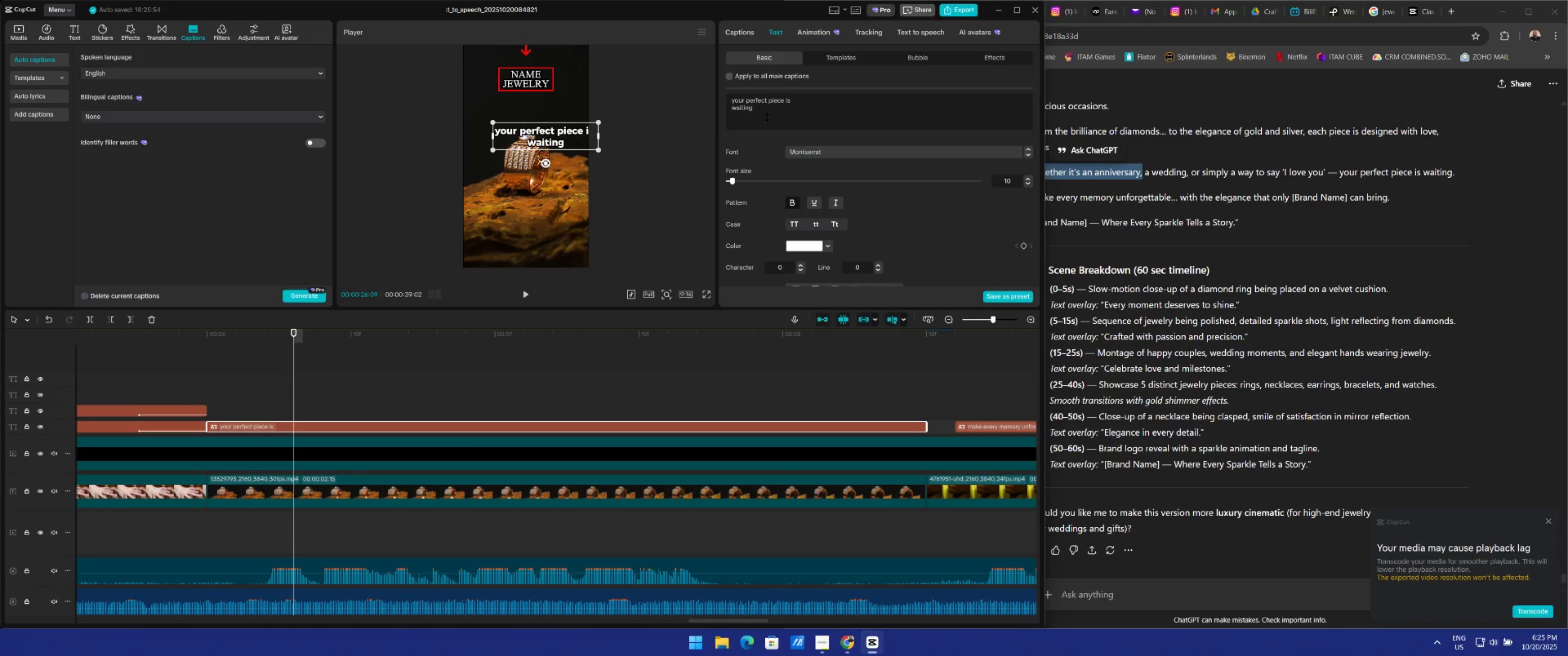 
left_click_drag(start_coordinate=[569, 133], to_coordinate=[548, 199])
 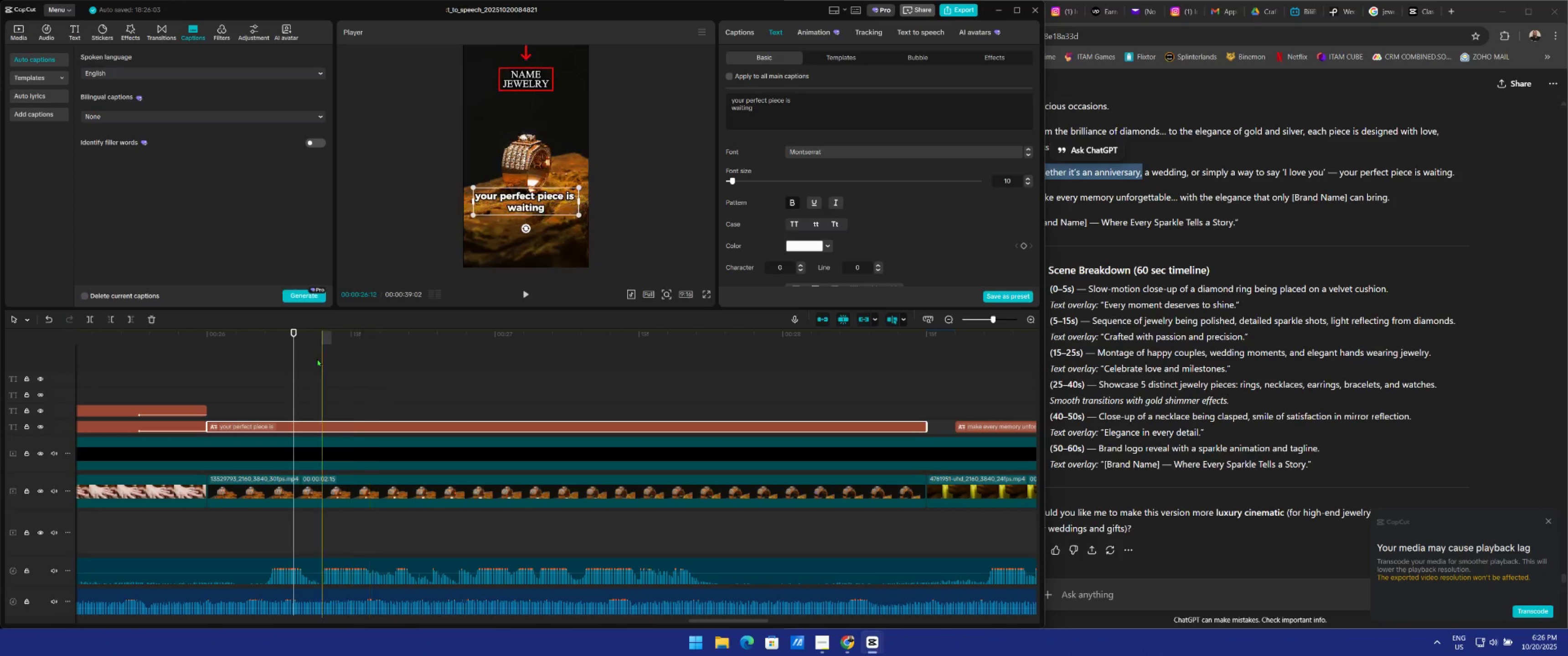 
left_click_drag(start_coordinate=[294, 363], to_coordinate=[206, 368])
 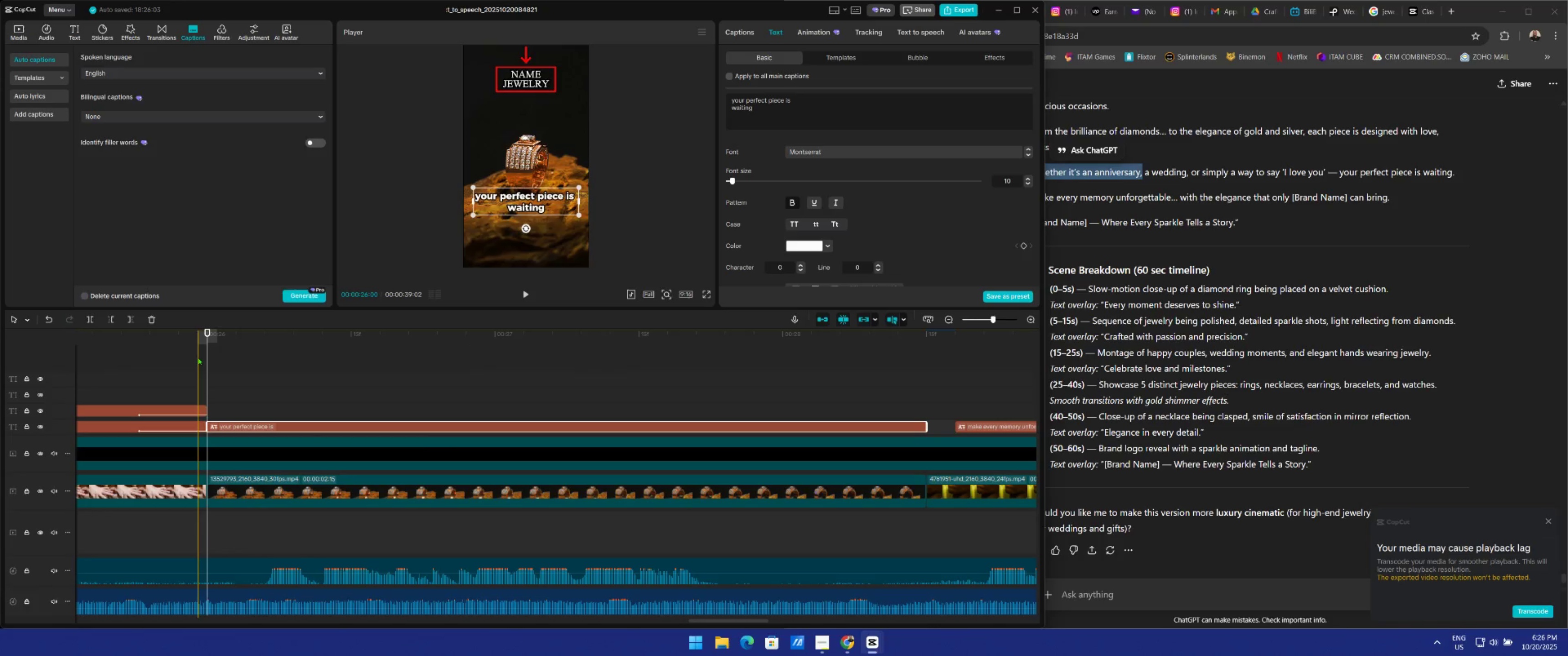 
key(Space)
 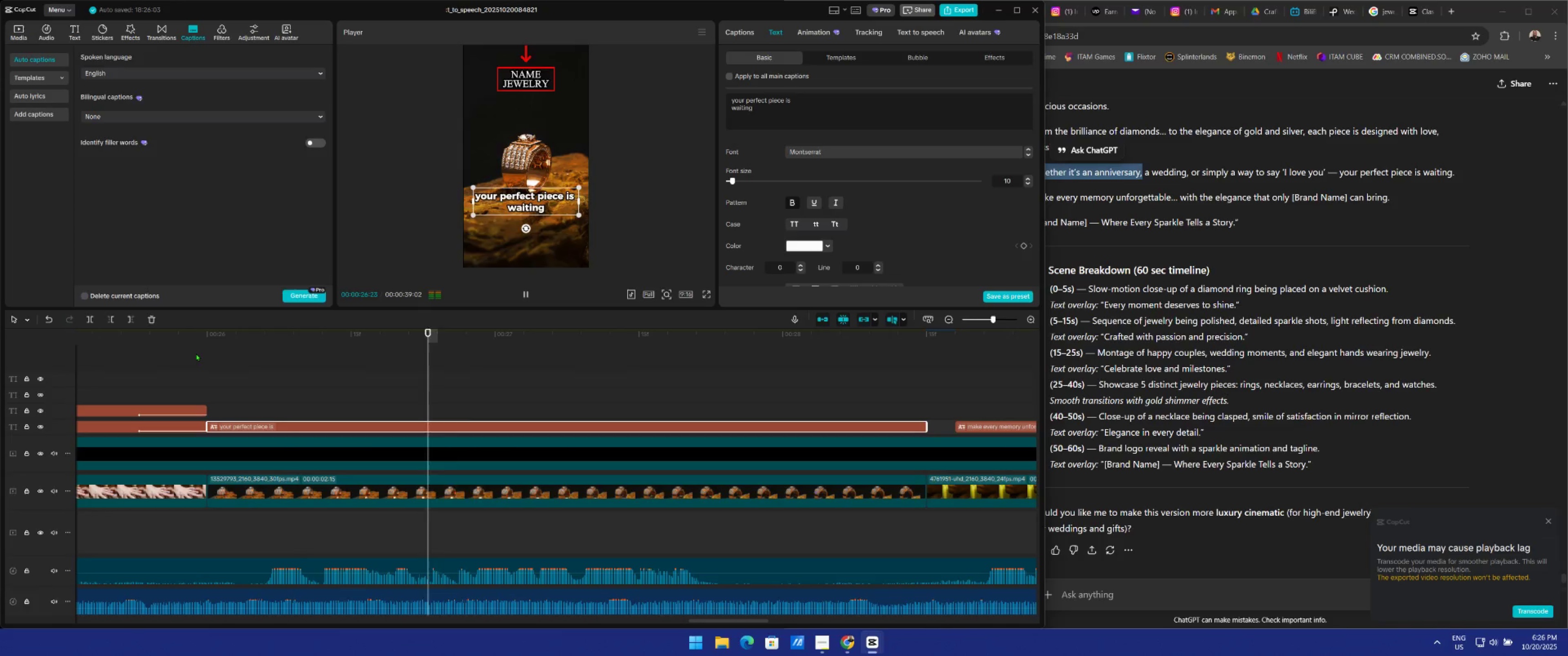 
key(Space)
 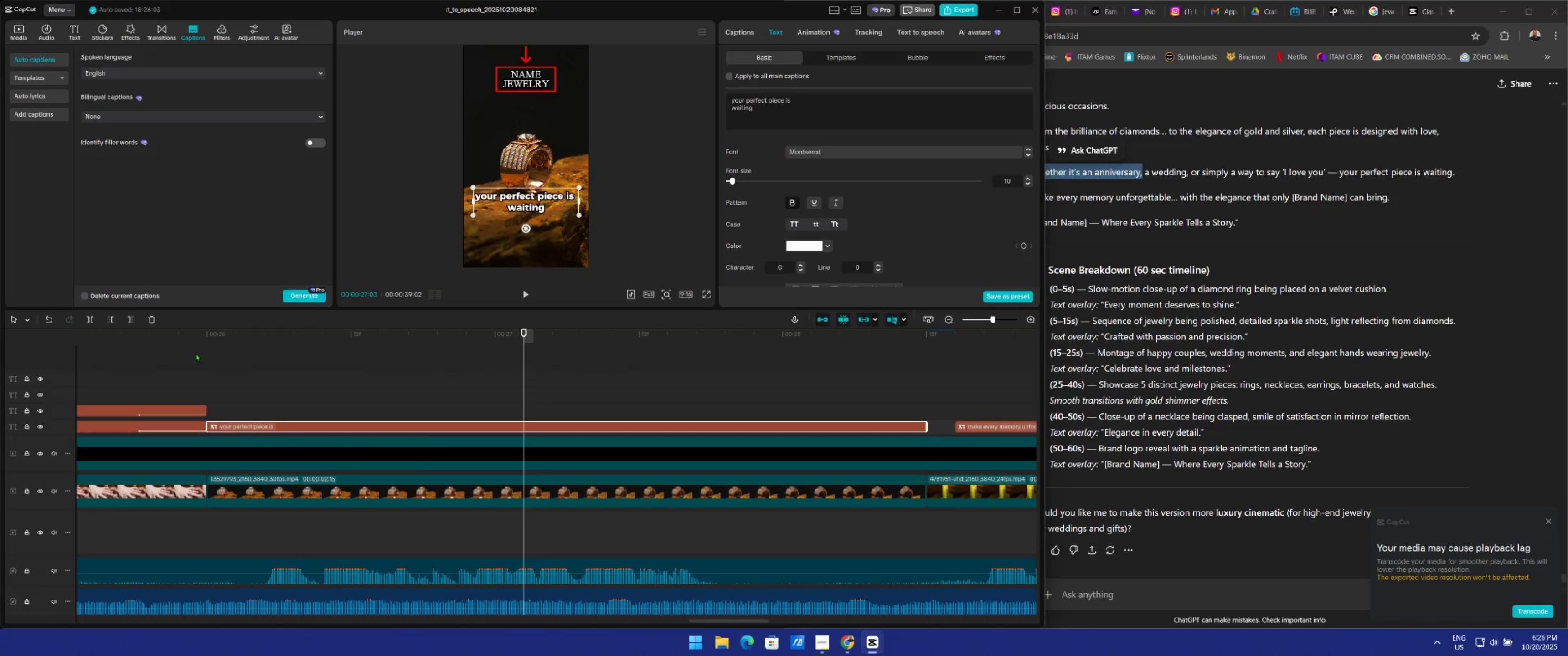 
key(Space)
 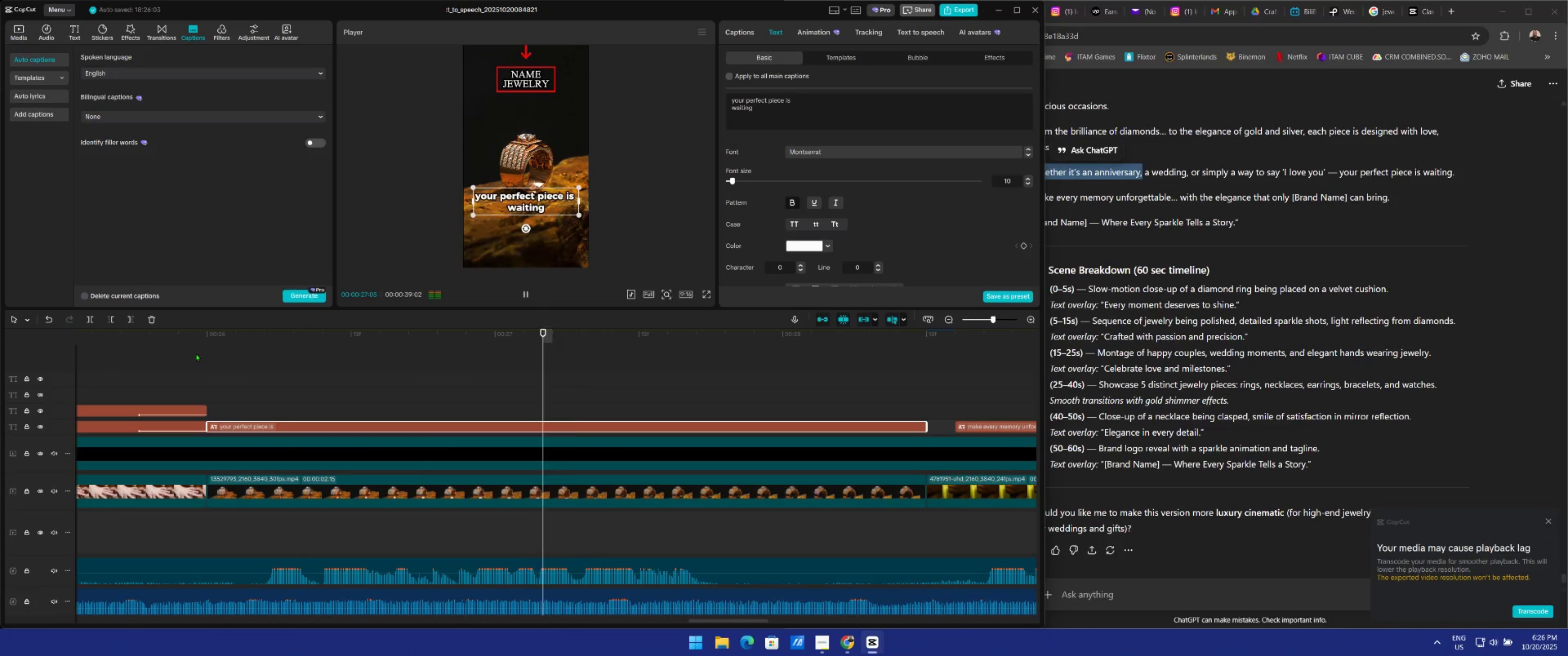 
key(Space)
 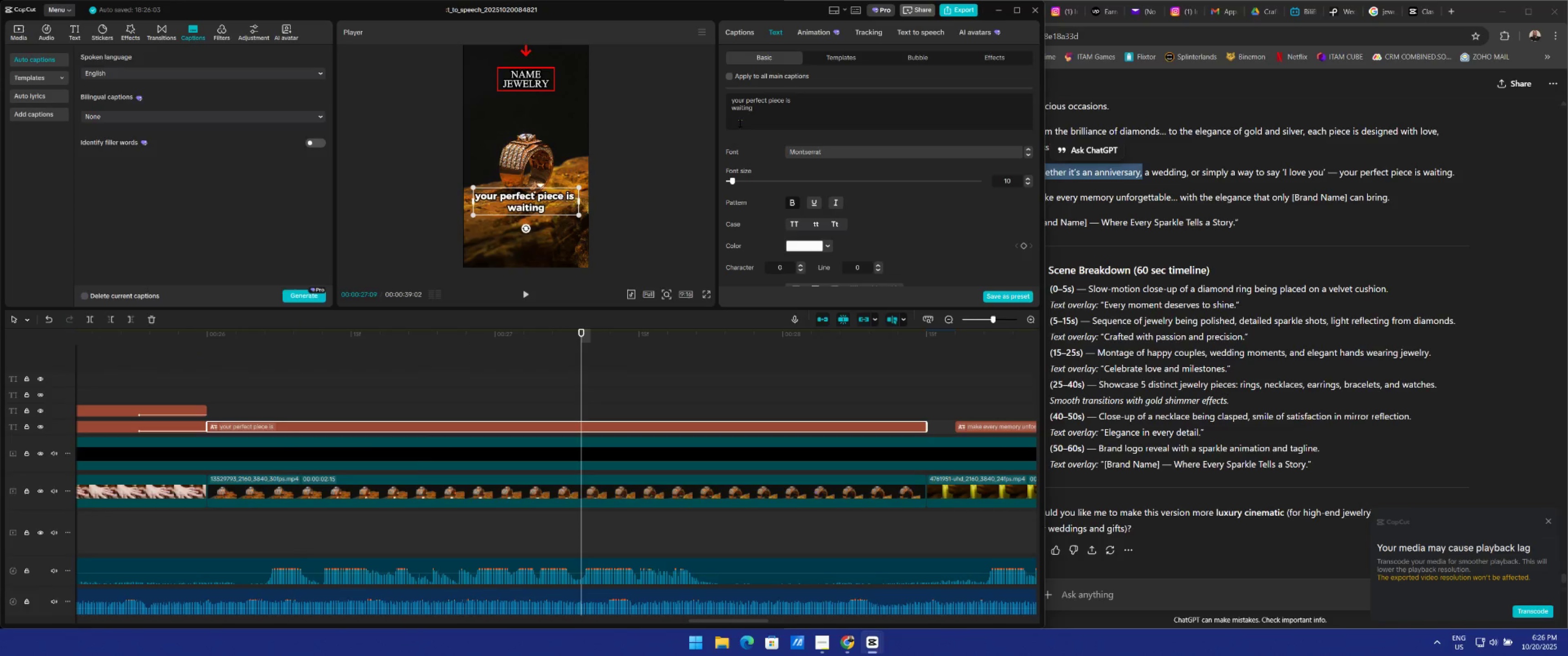 
left_click_drag(start_coordinate=[757, 113], to_coordinate=[717, 106])
 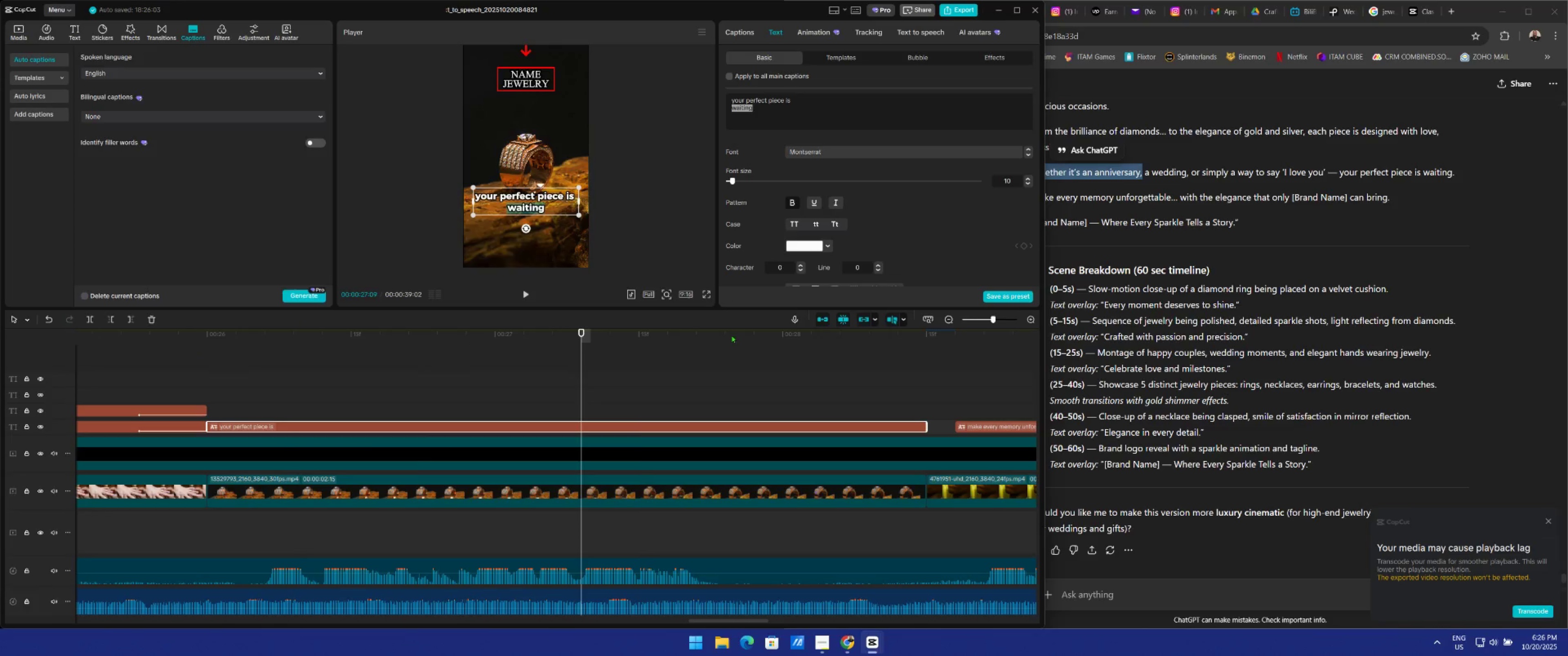 
left_click_drag(start_coordinate=[583, 355], to_coordinate=[202, 379])
 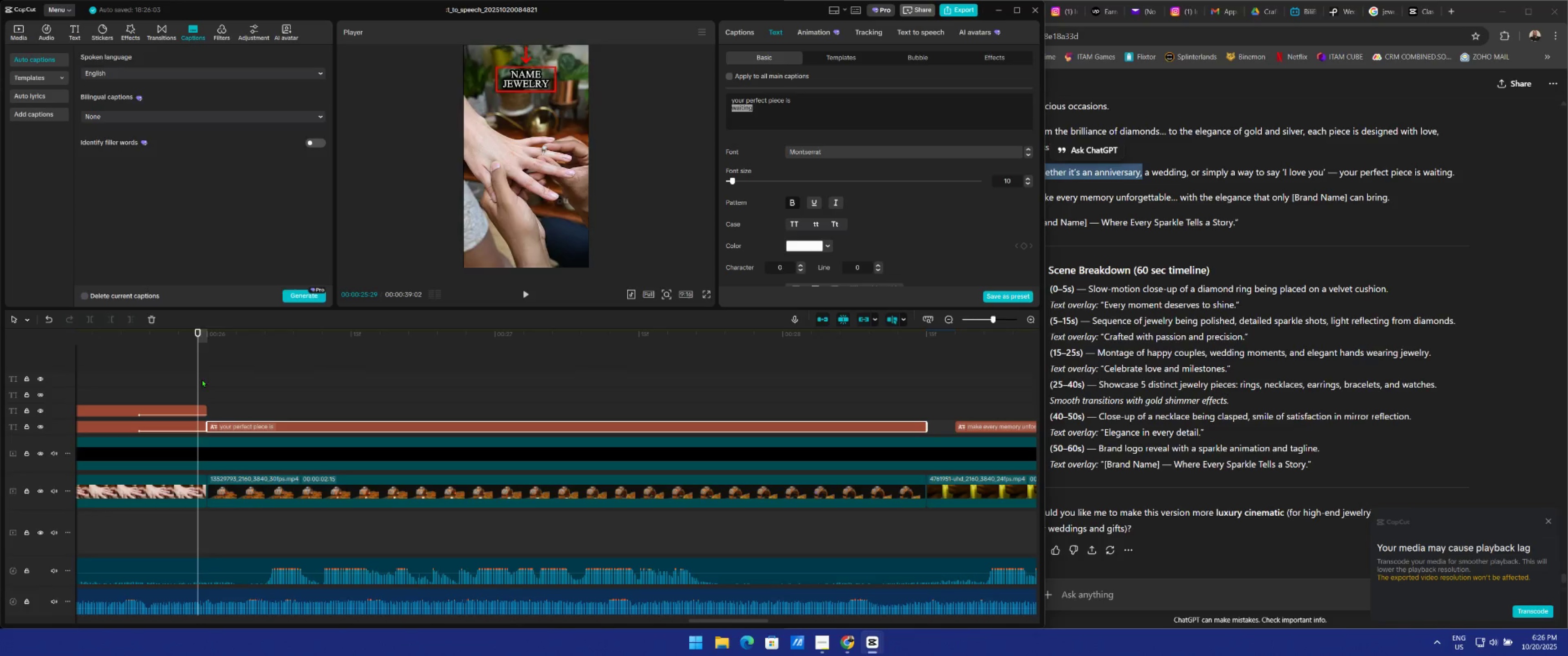 
key(Space)
 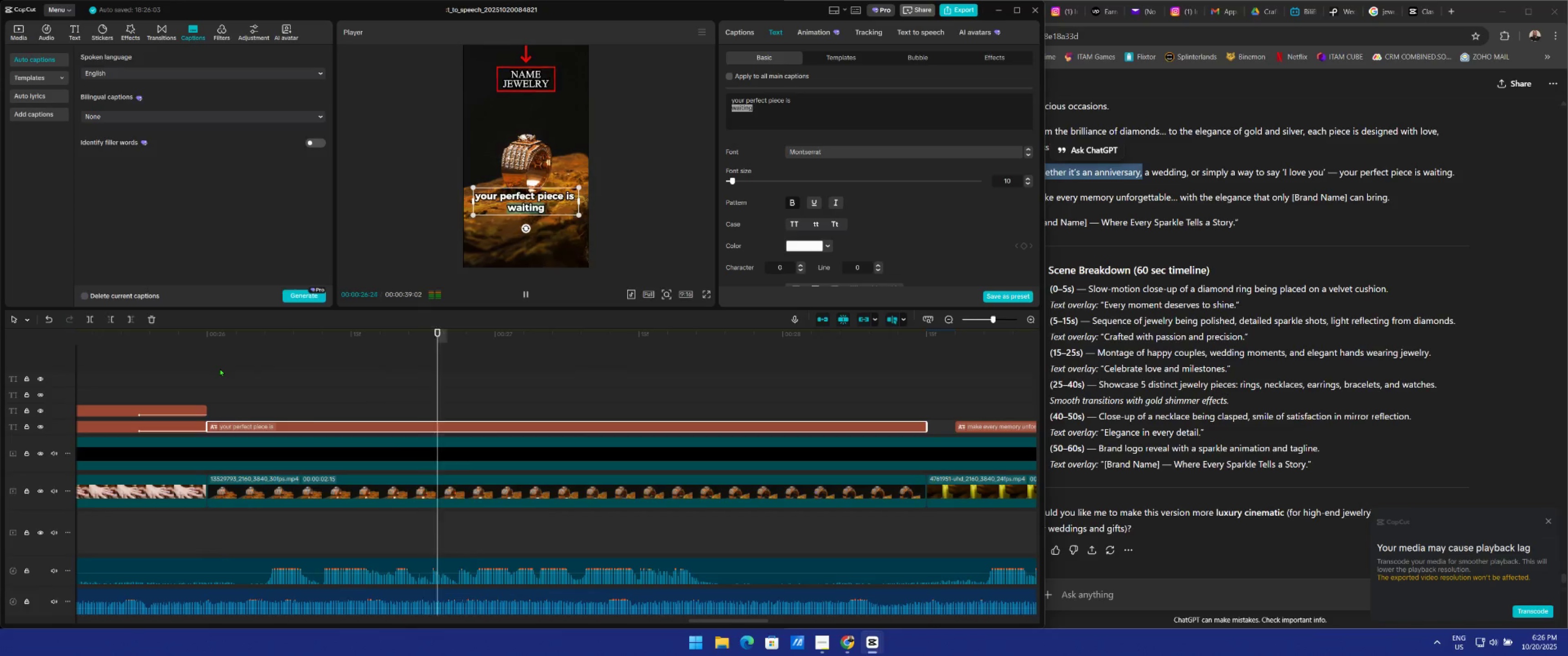 
key(Space)
 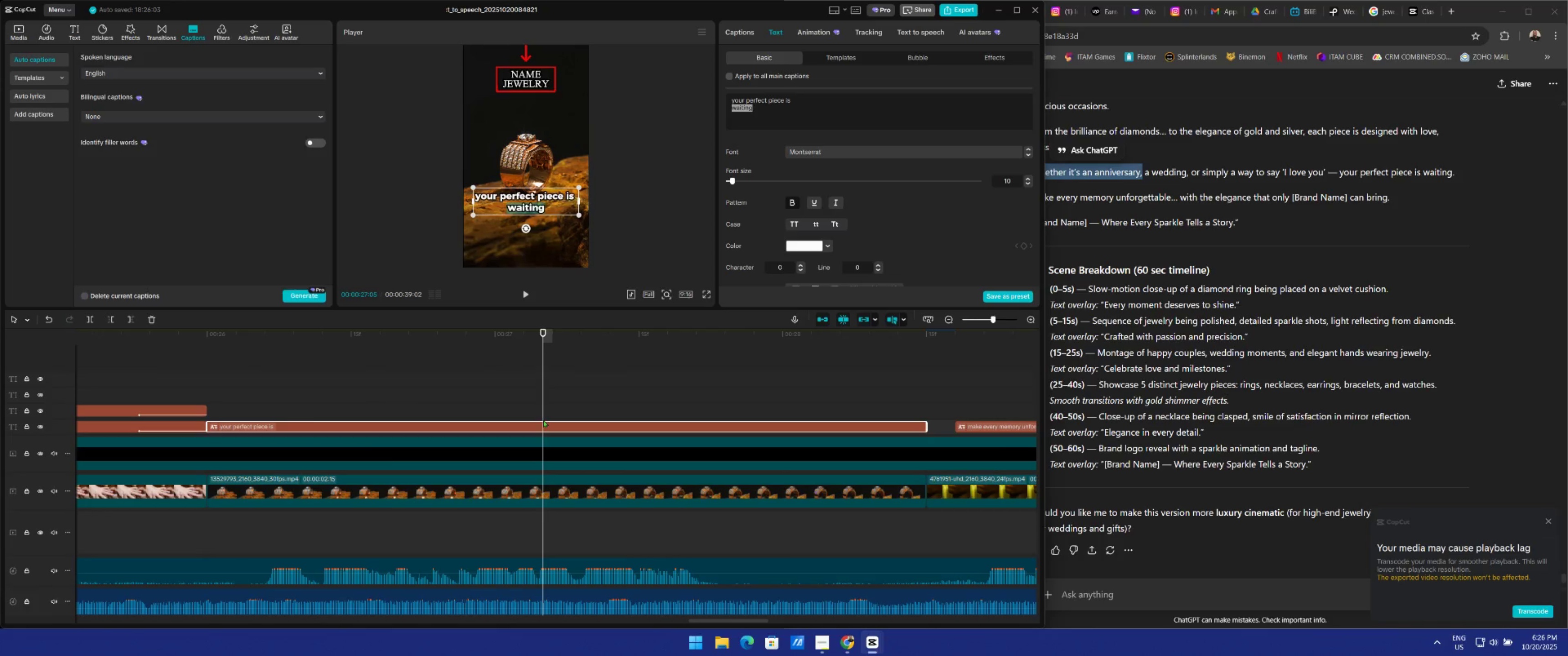 
key(Space)
 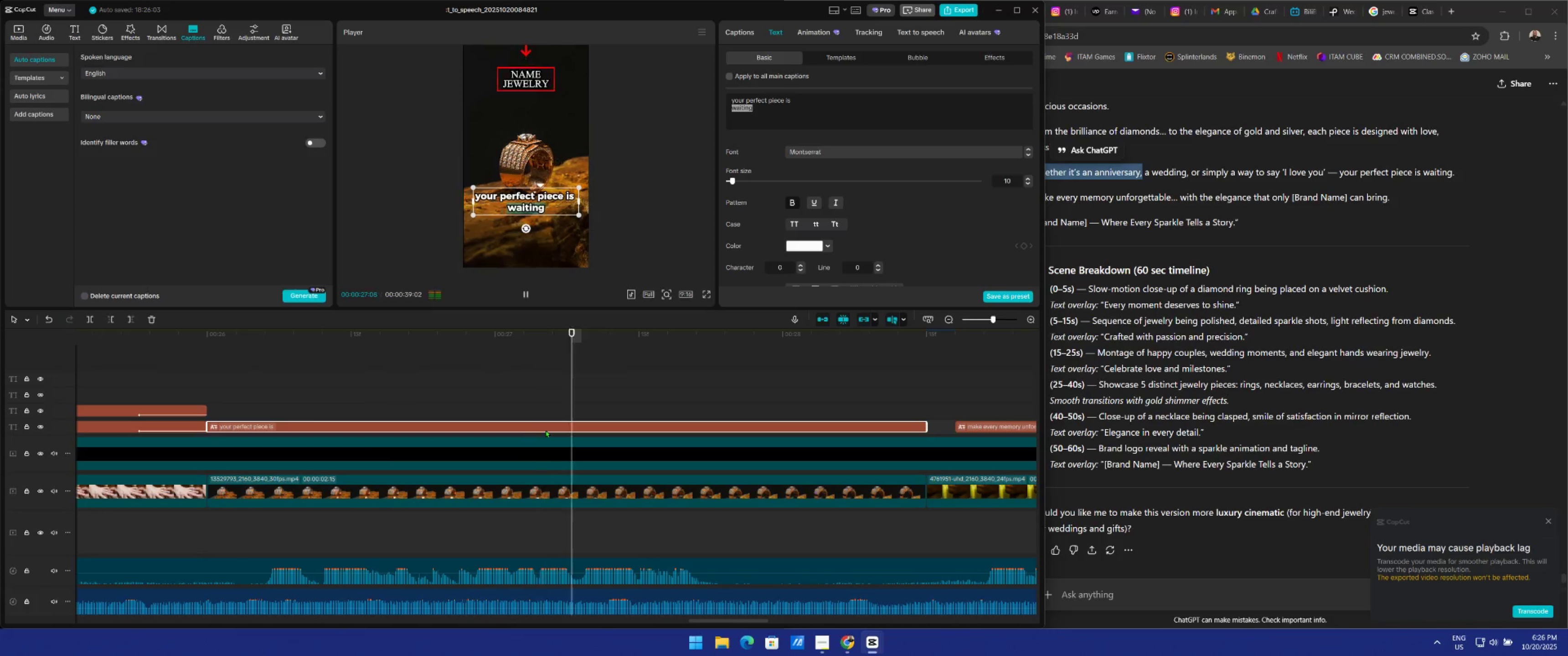 
key(Space)
 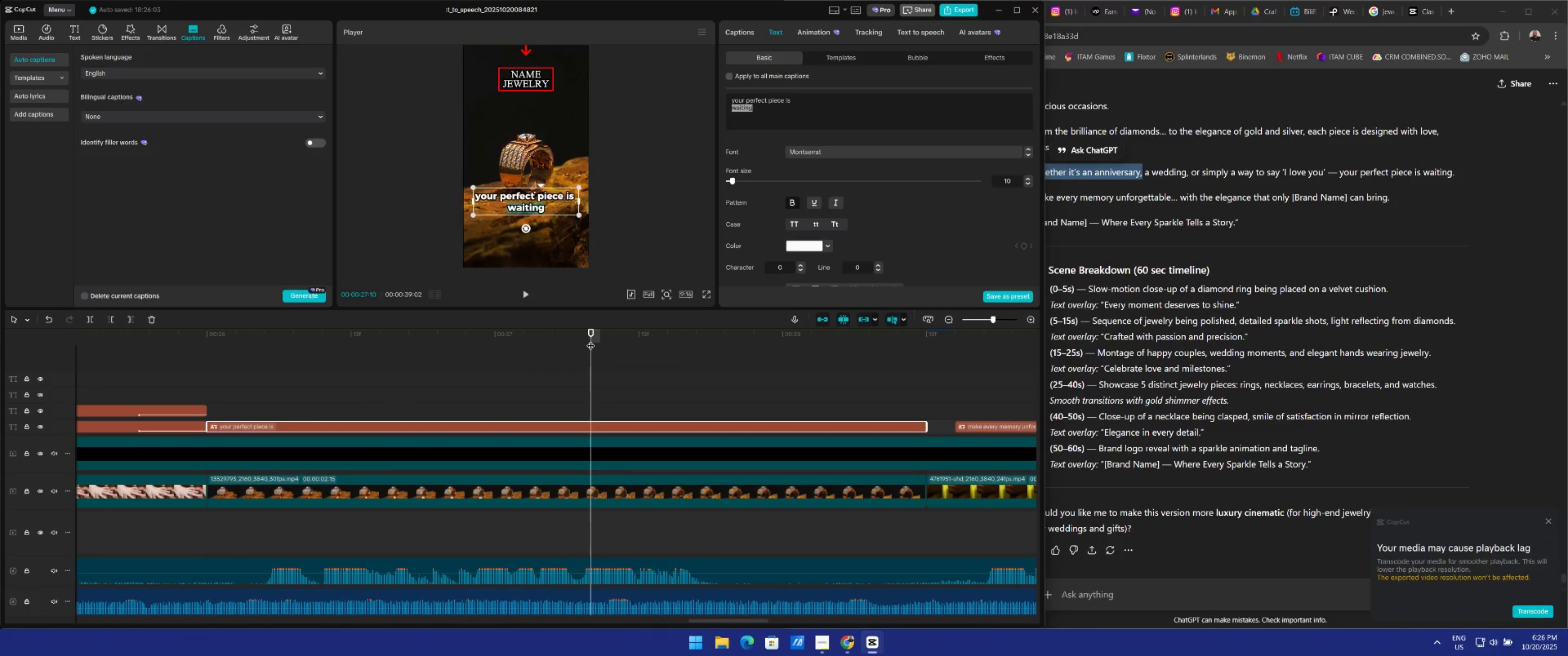 
left_click([591, 340])
 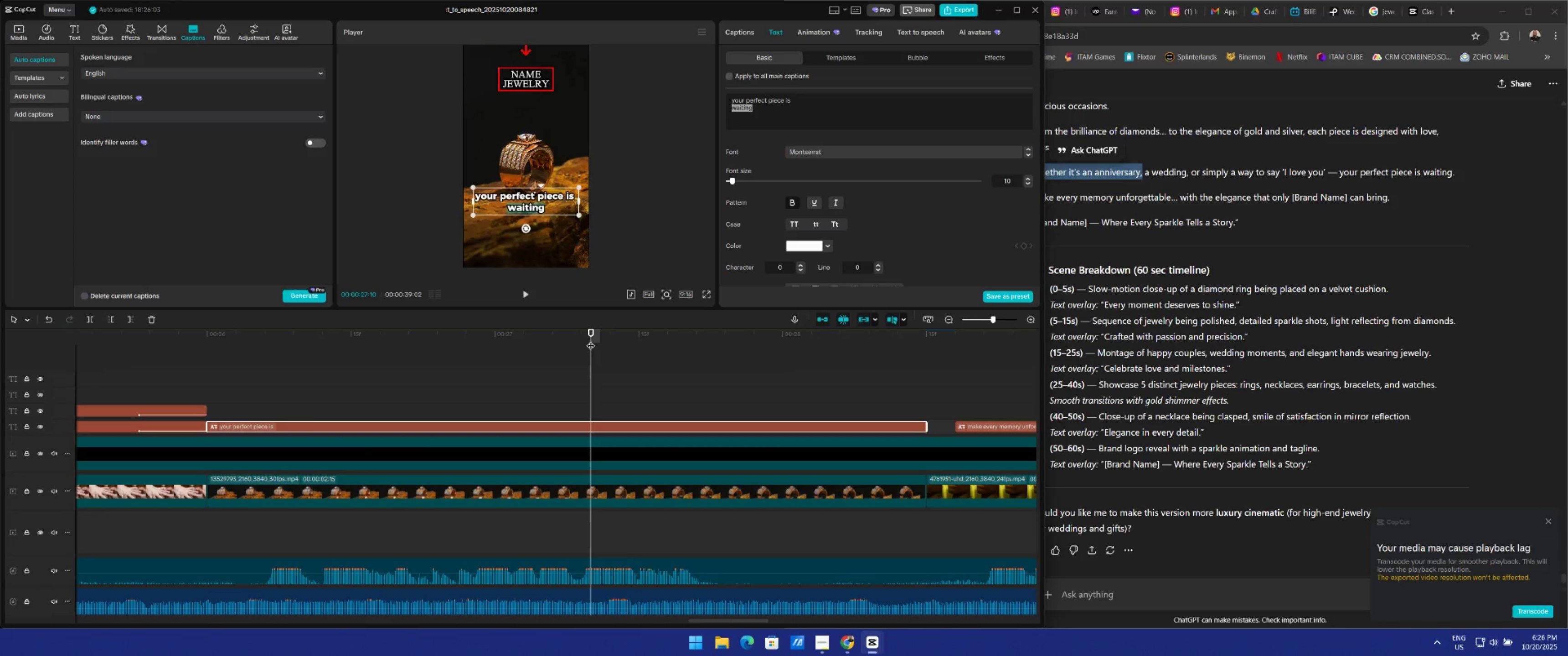 
left_click_drag(start_coordinate=[591, 340], to_coordinate=[207, 362])
 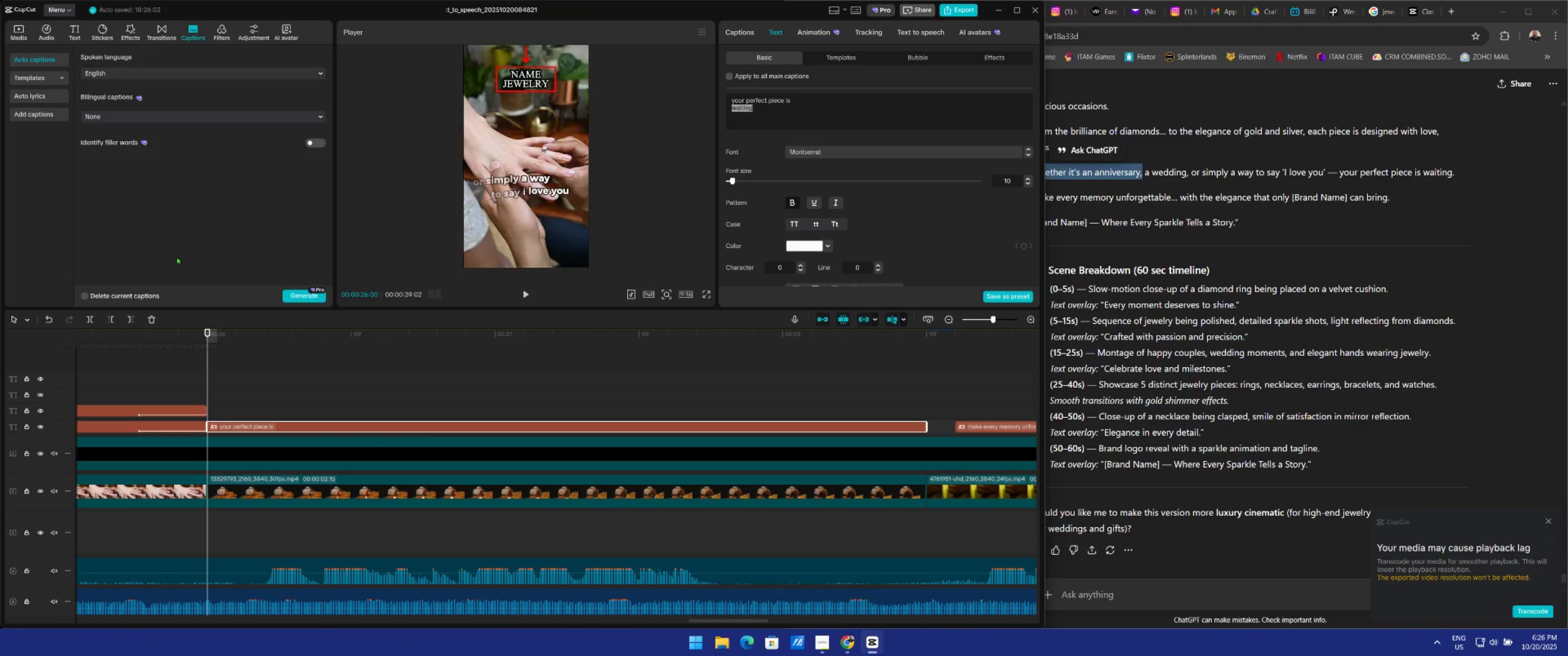 
key(Space)
 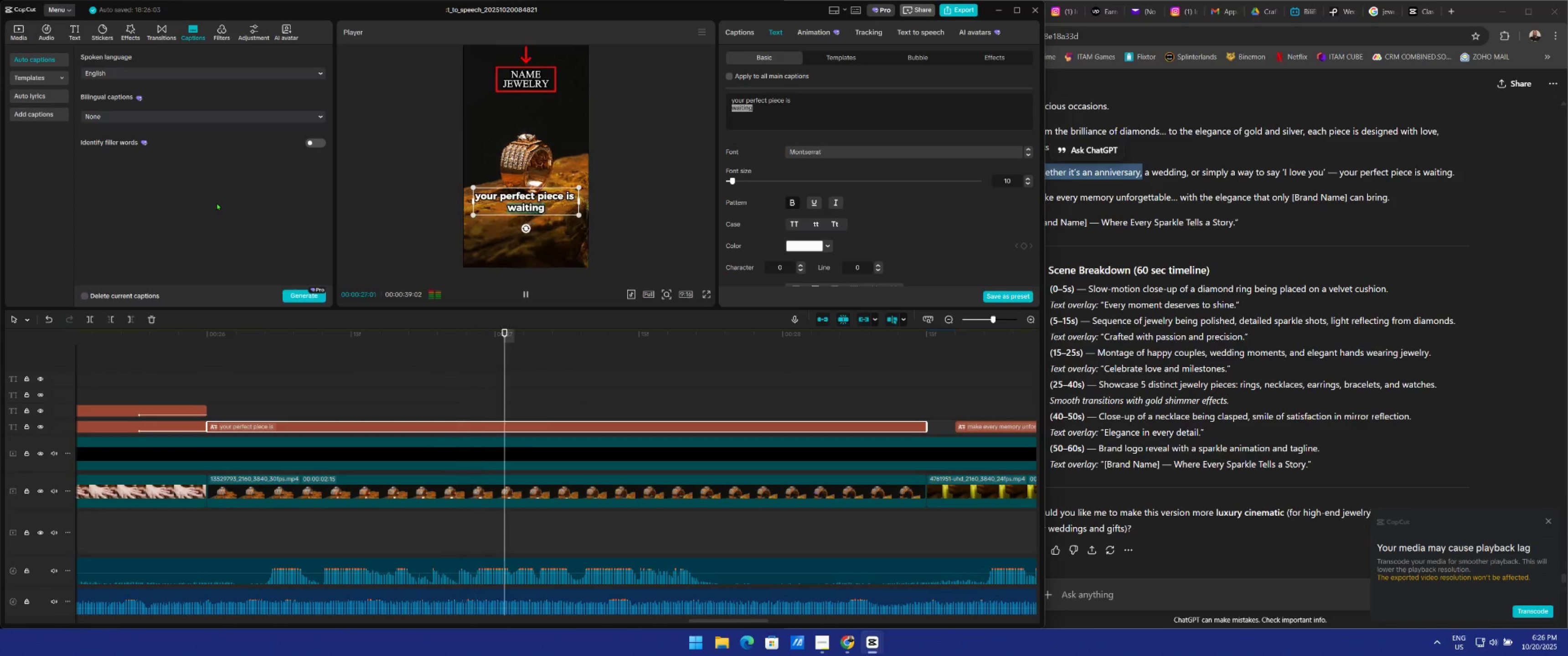 
key(Space)
 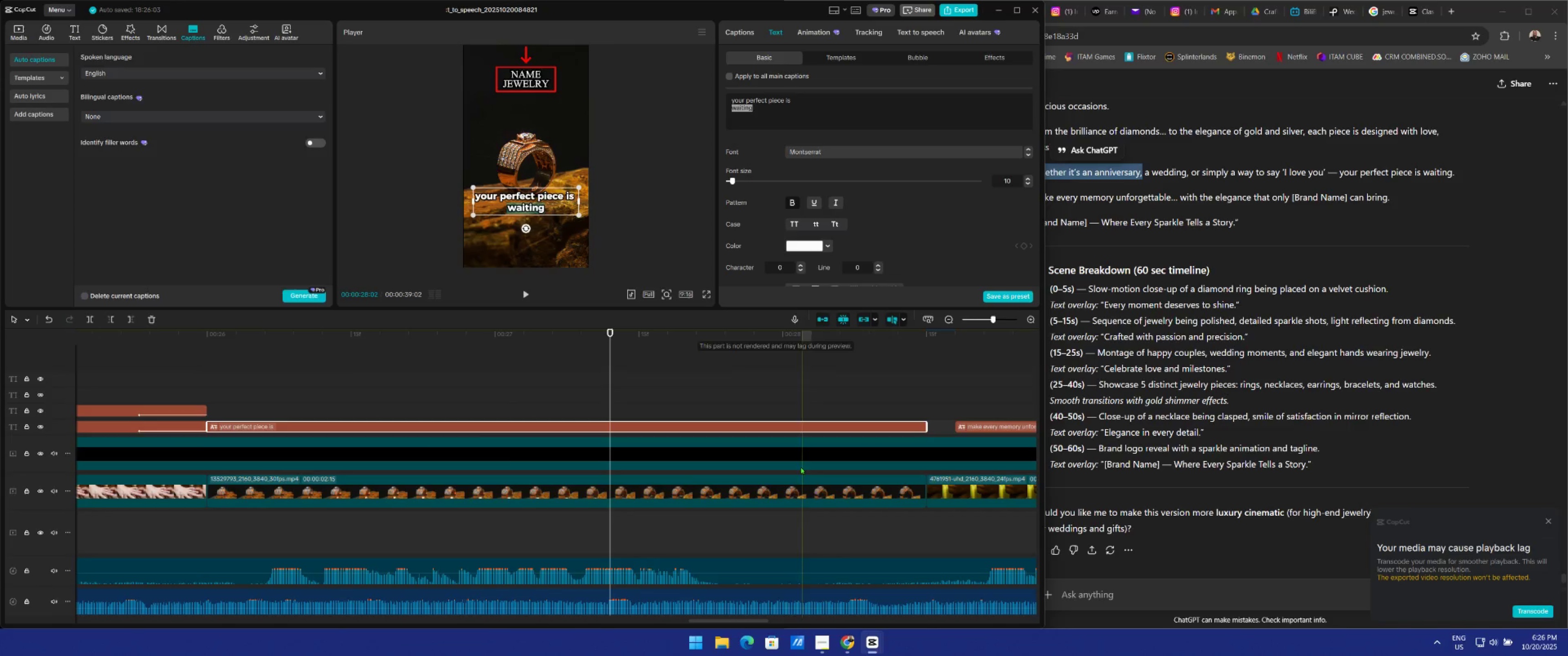 
wait(5.24)
 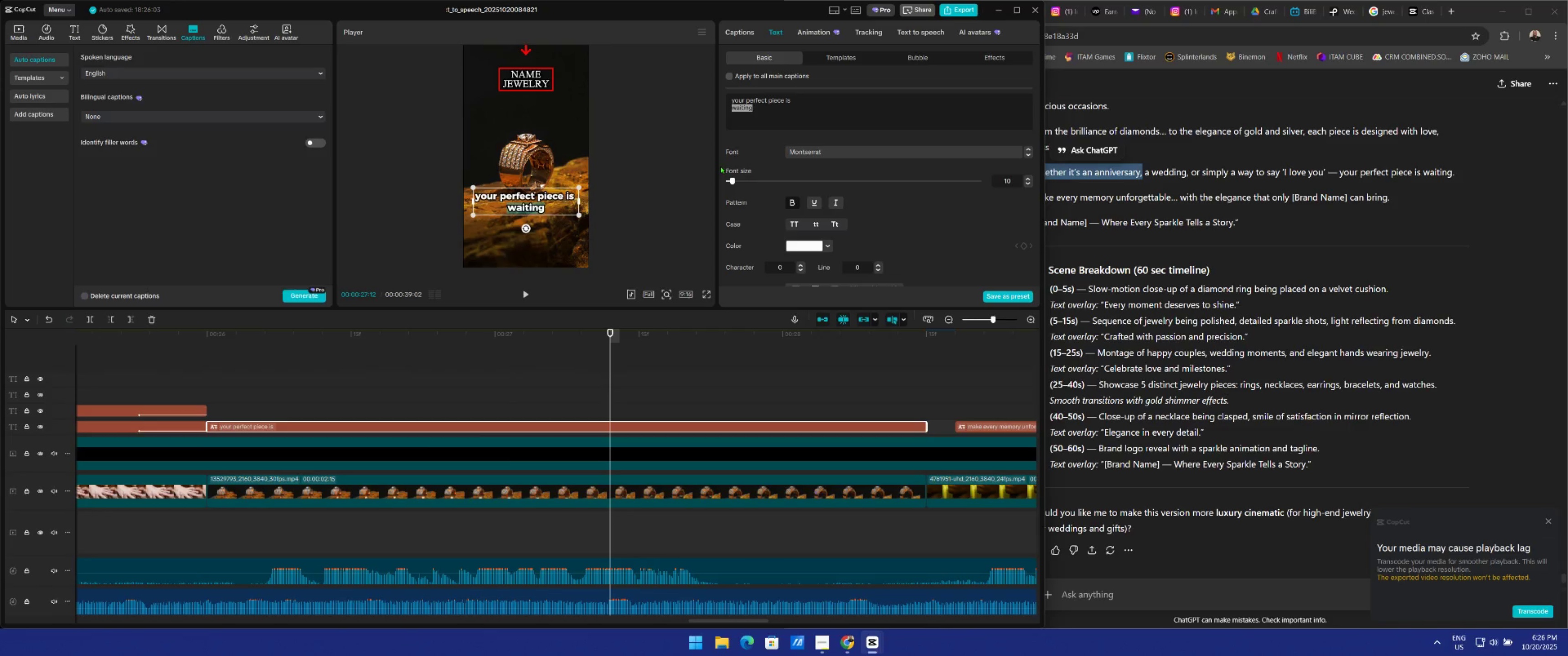 
hold_key(key=AltLeft, duration=1.53)
left_click_drag(start_coordinate=[622, 423], to_coordinate=[623, 410])
 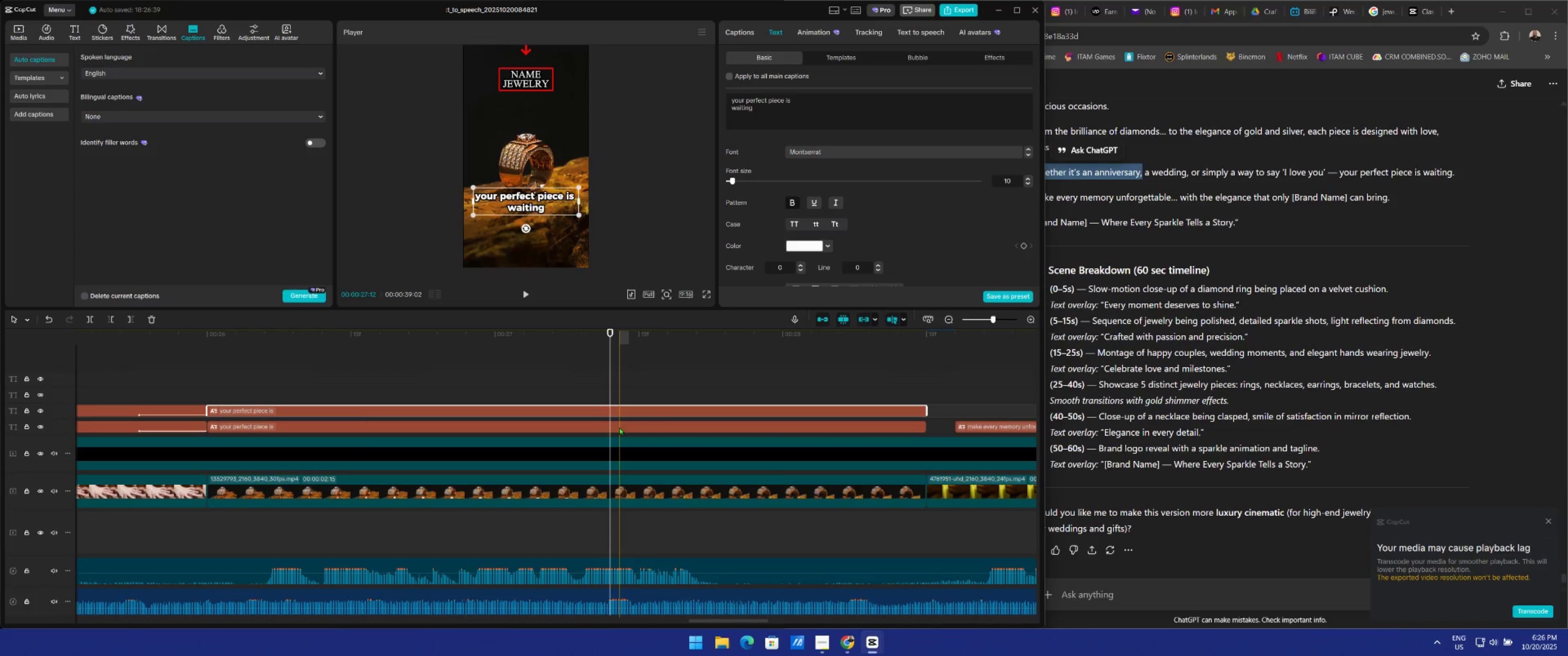 
hold_key(key=AltLeft, duration=1.16)
 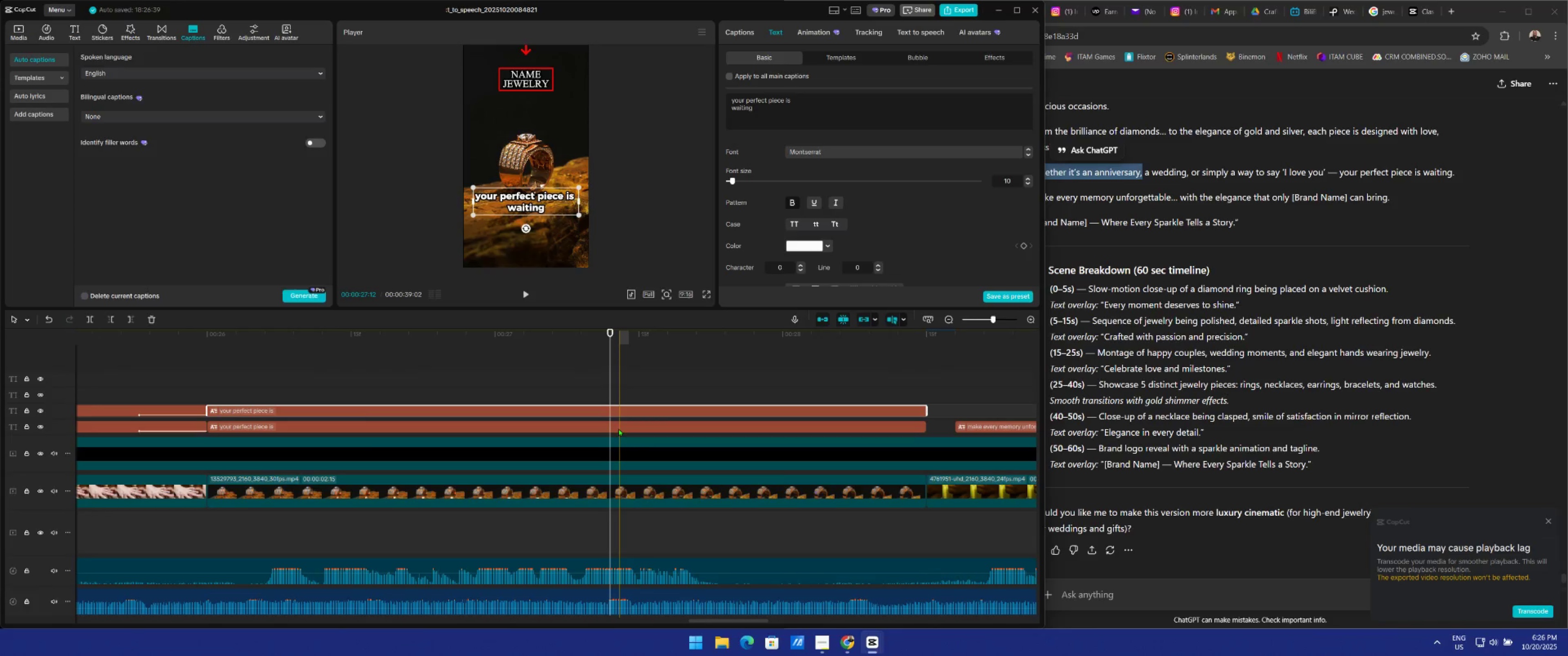 
left_click([619, 428])
 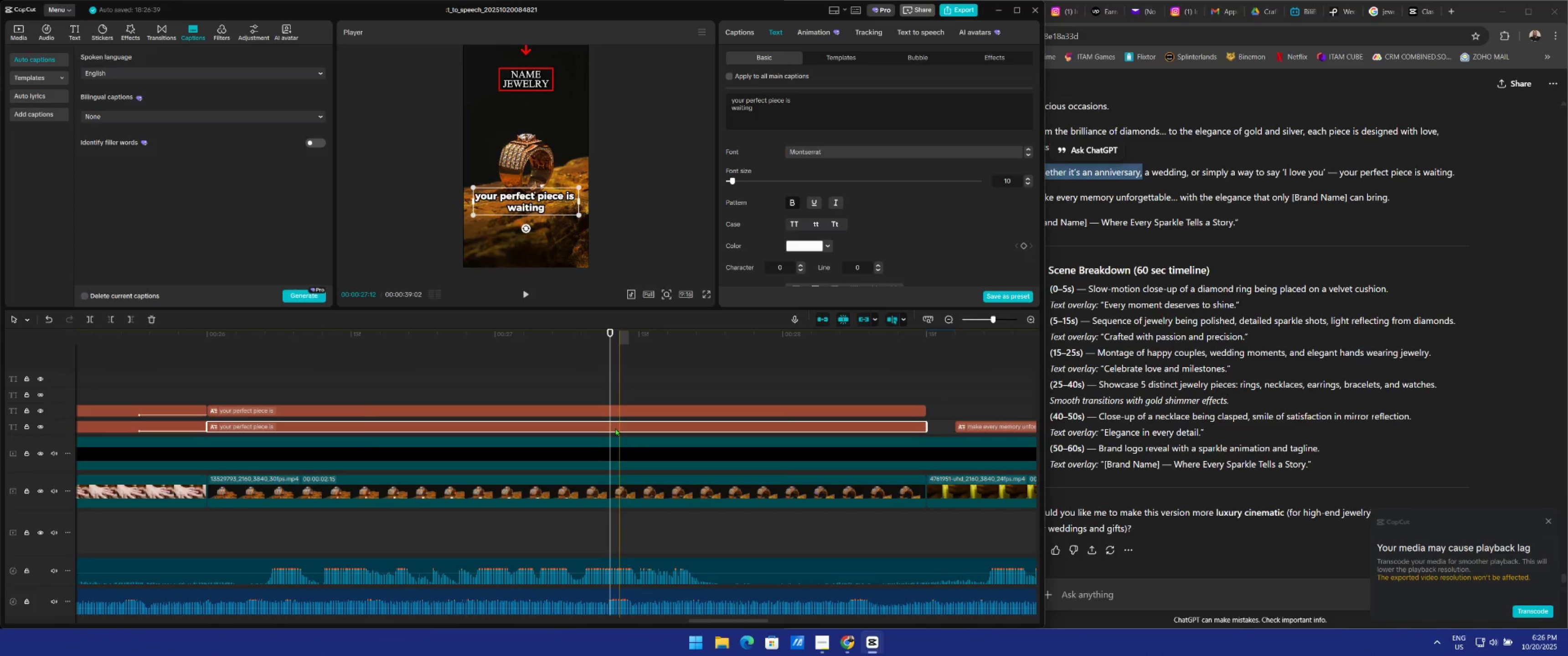 
key(Q)
 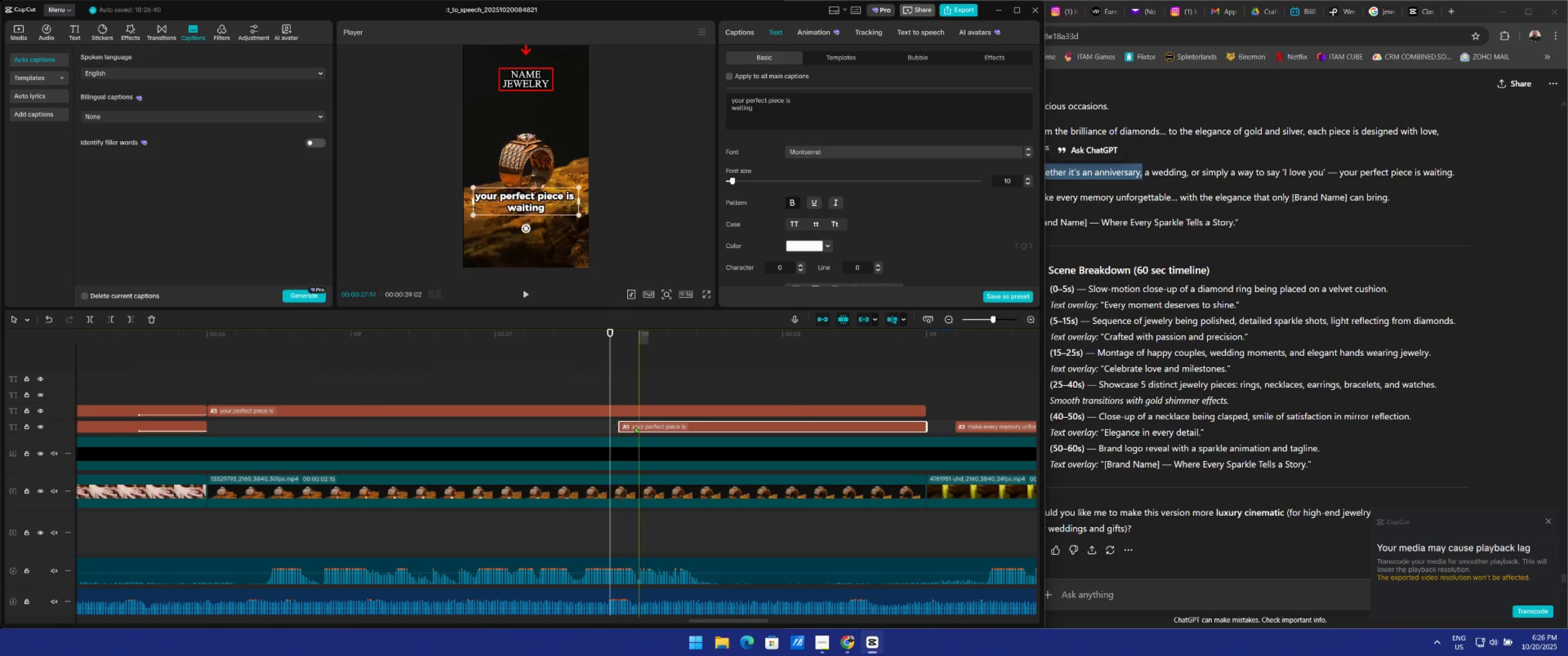 
left_click([637, 425])
 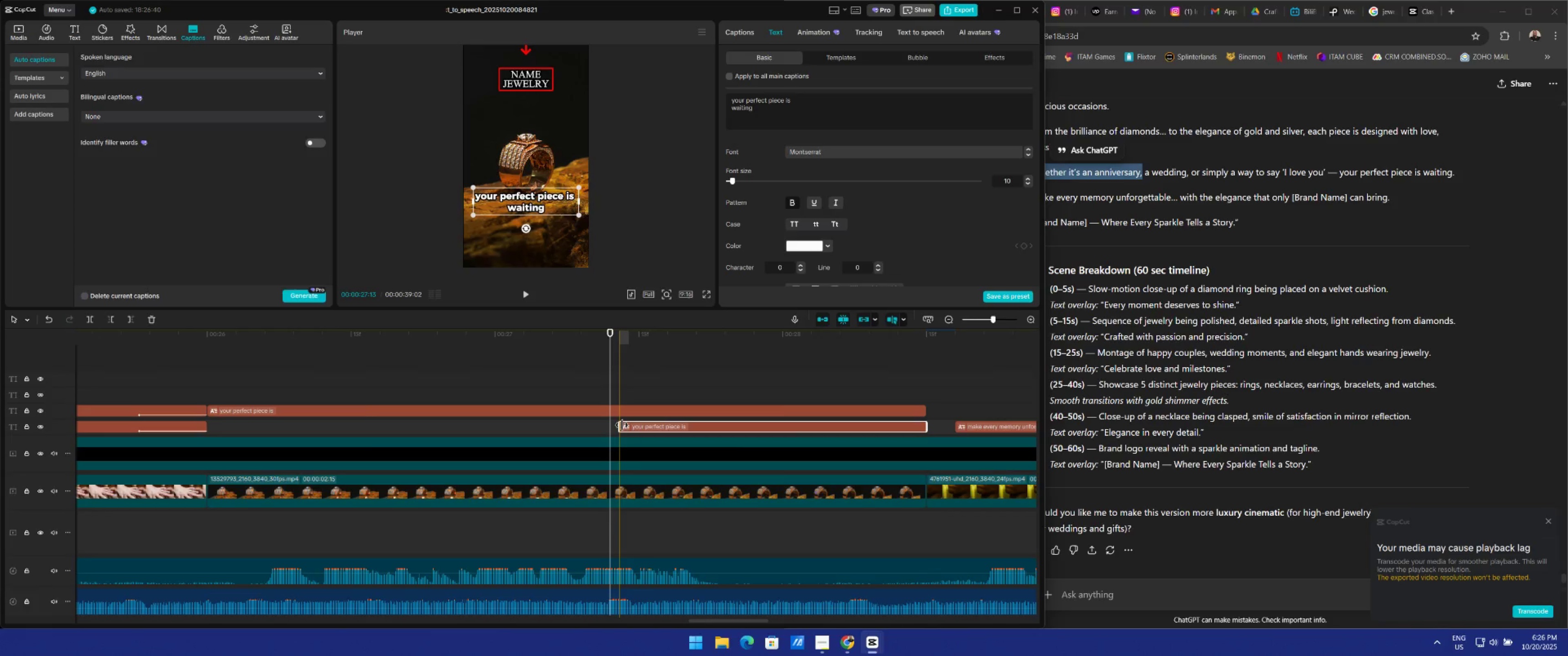 
key(Control+Z)
 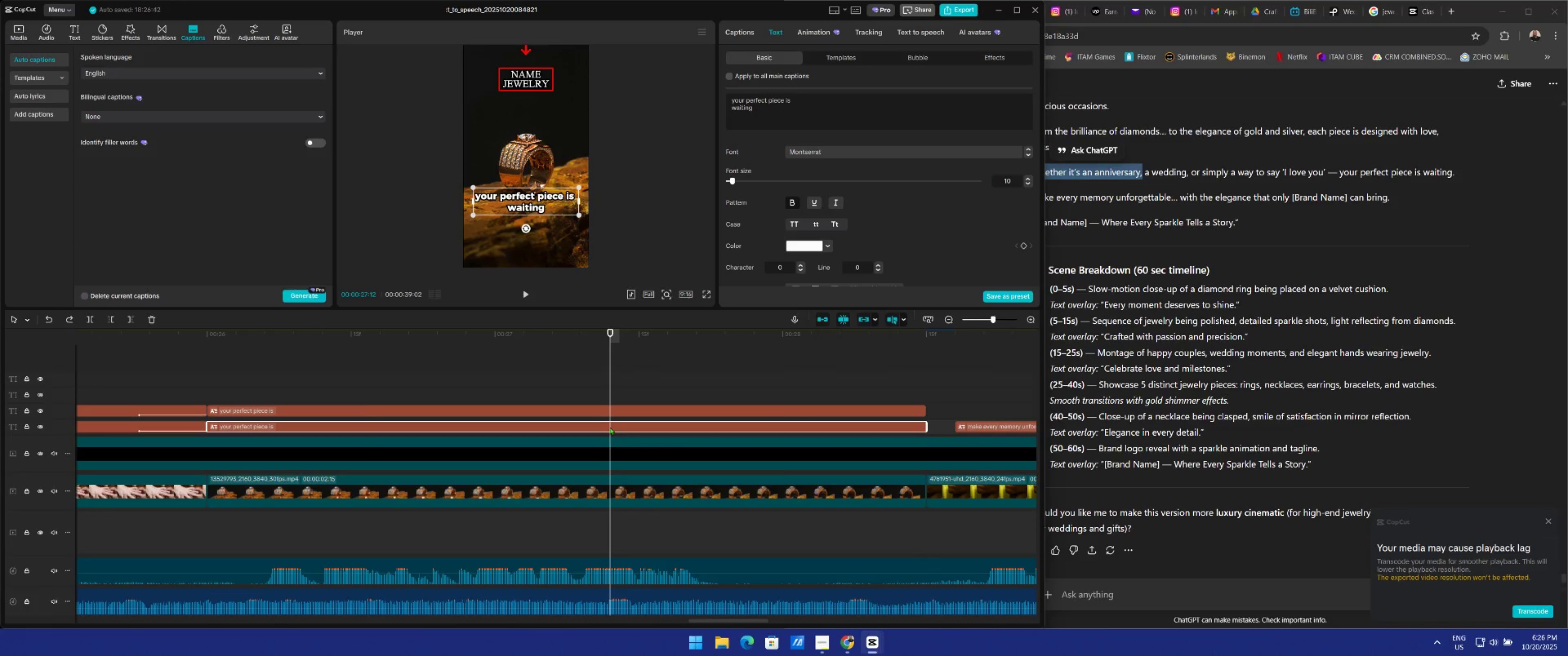 
key(Q)
 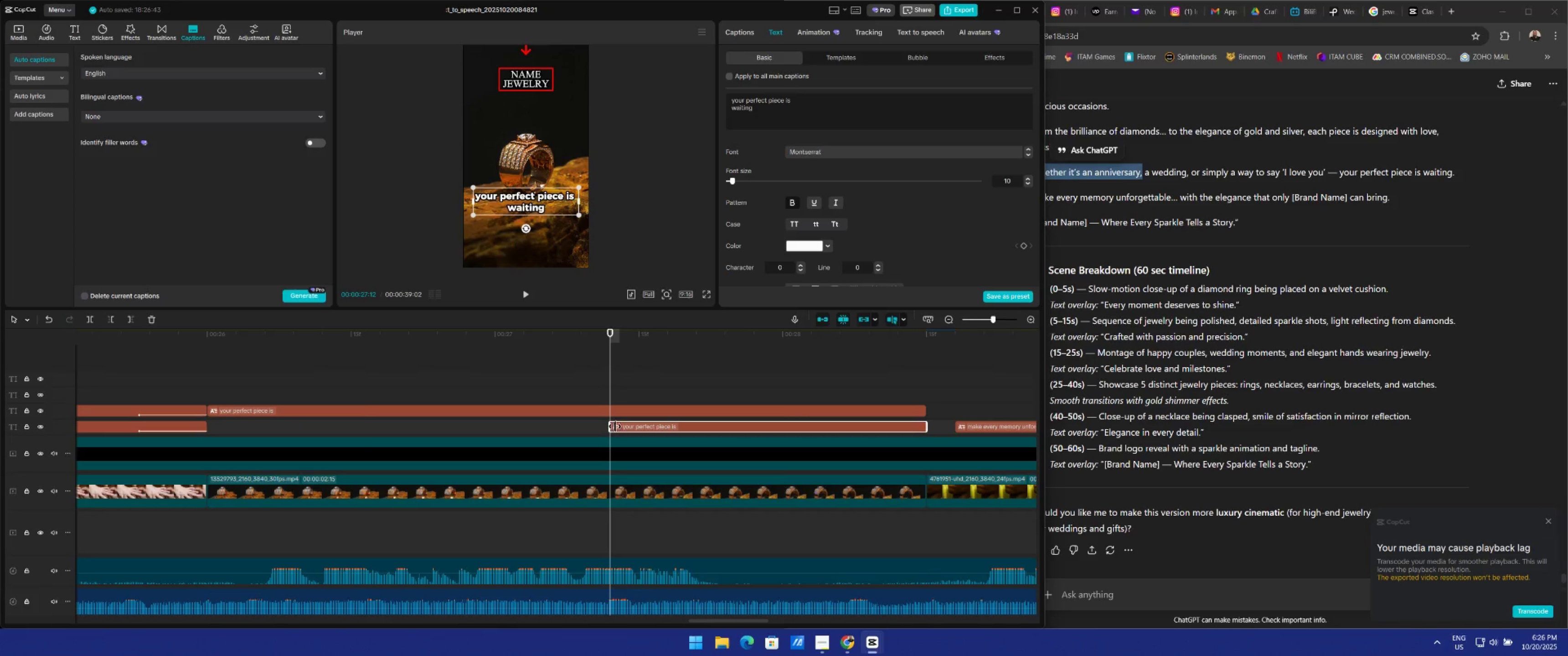 
left_click([615, 426])
 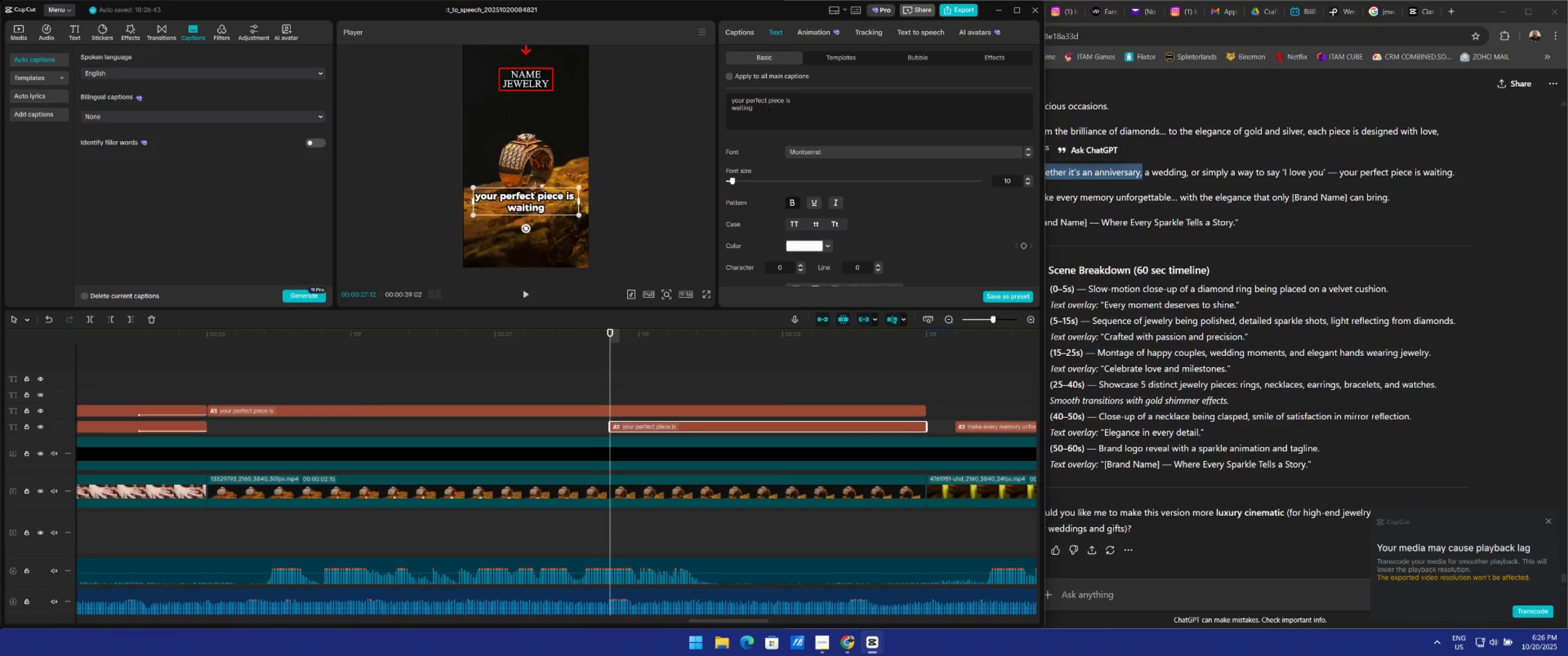 
left_click_drag(start_coordinate=[768, 111], to_coordinate=[727, 107])
 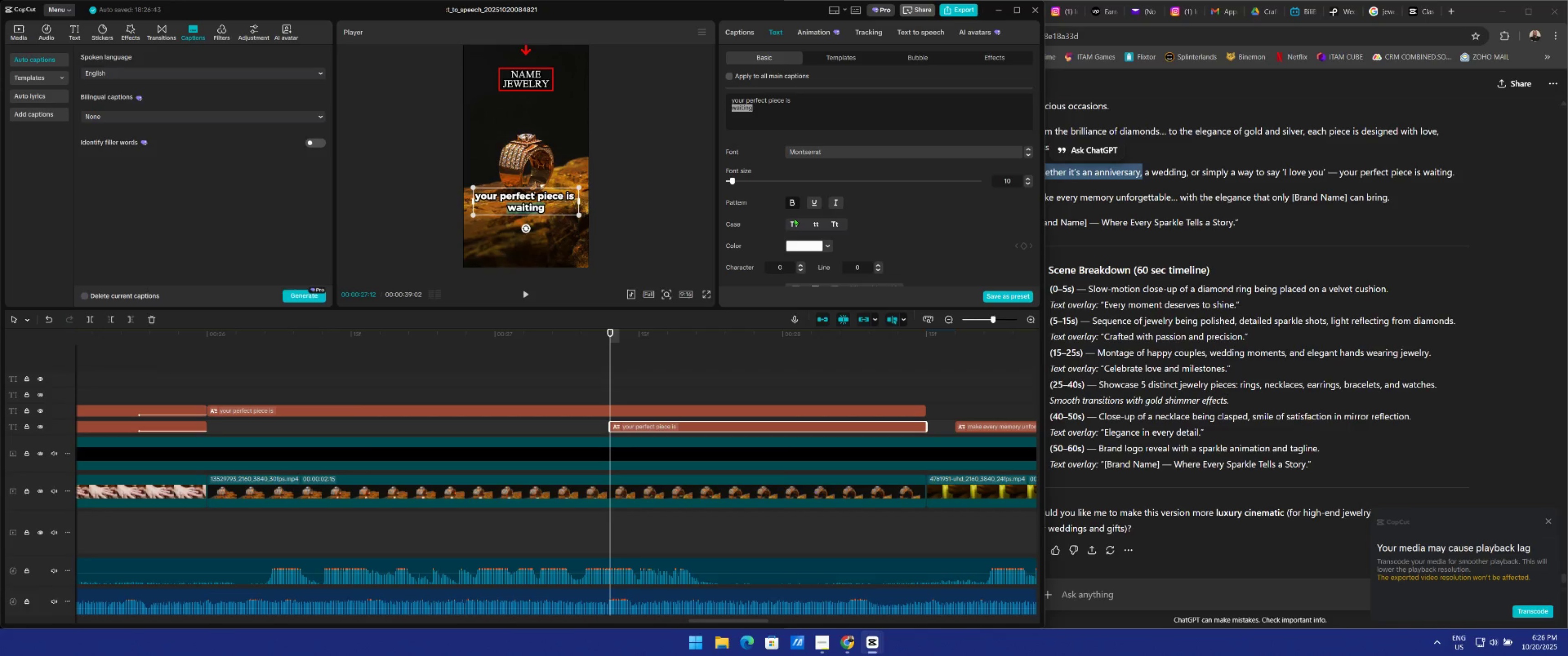 
left_click([791, 223])
 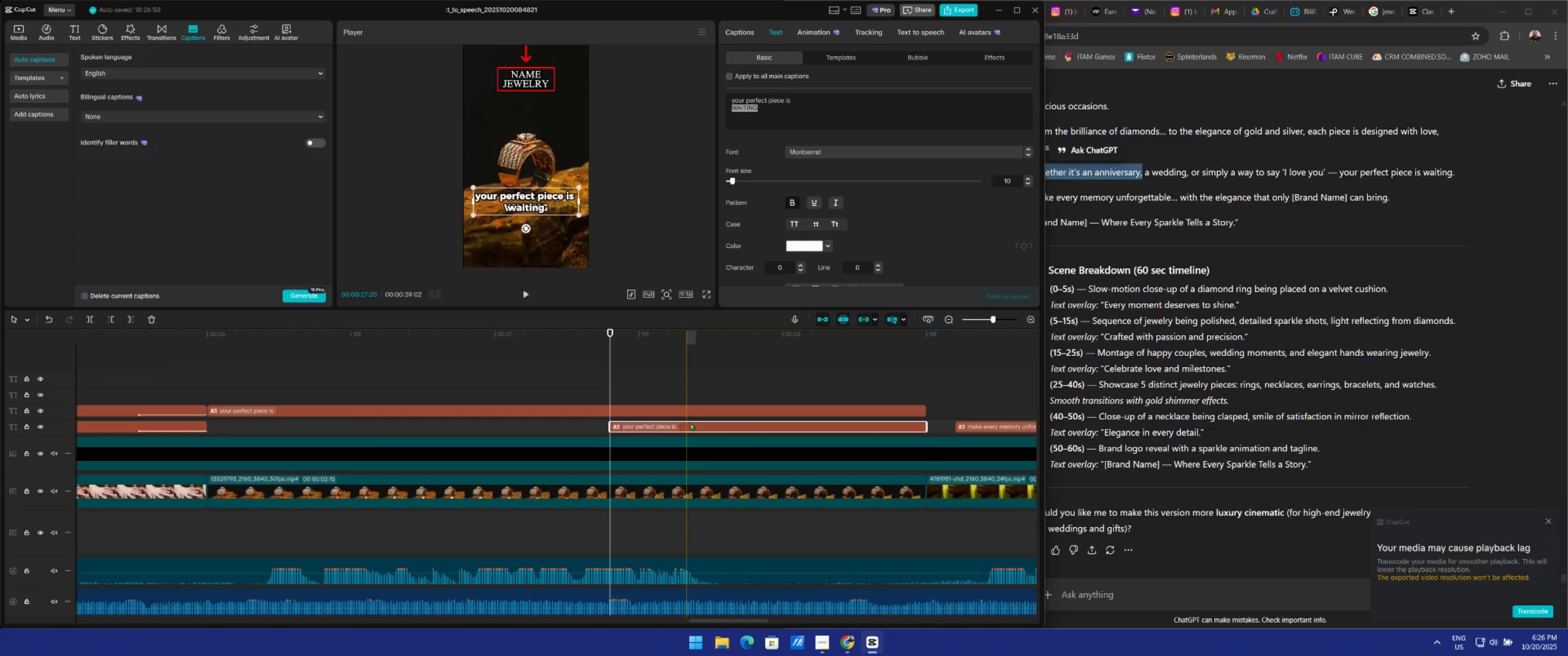 
left_click([681, 410])
 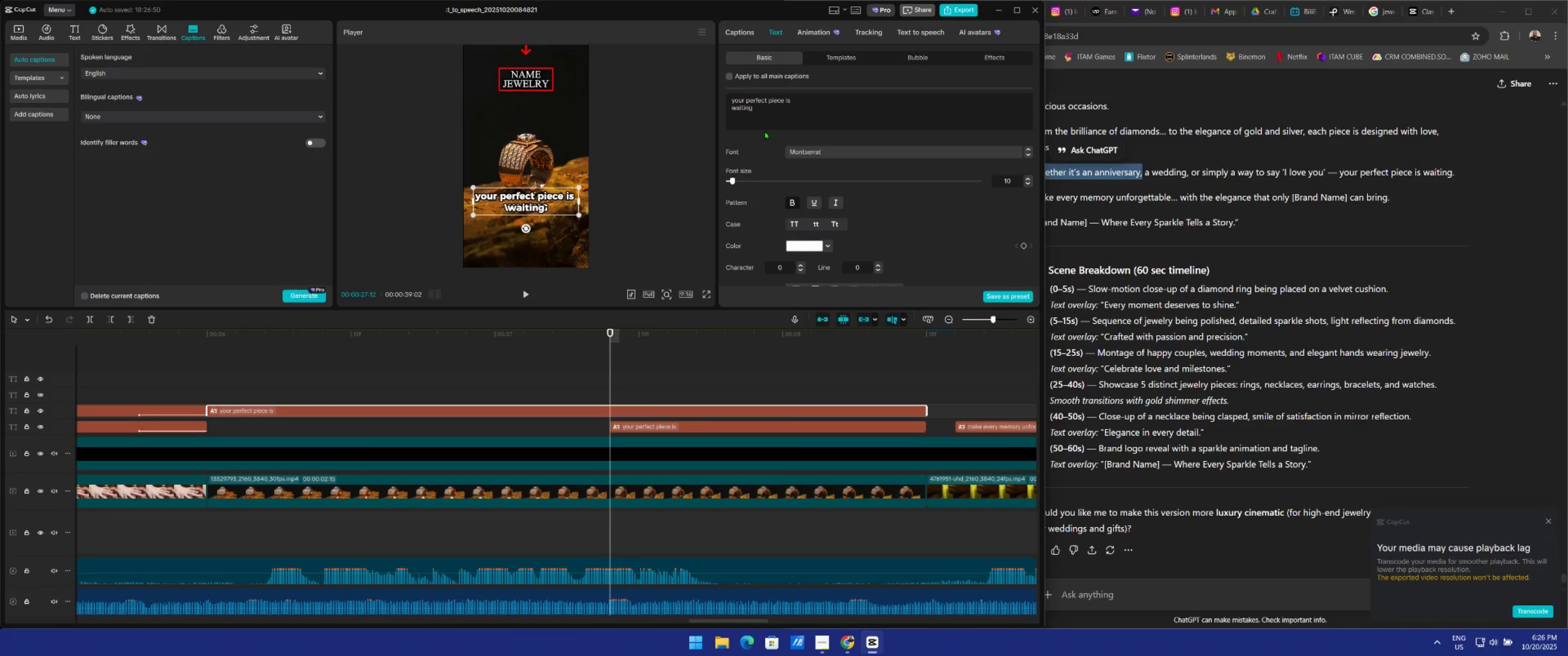 
left_click_drag(start_coordinate=[764, 111], to_coordinate=[720, 106])
 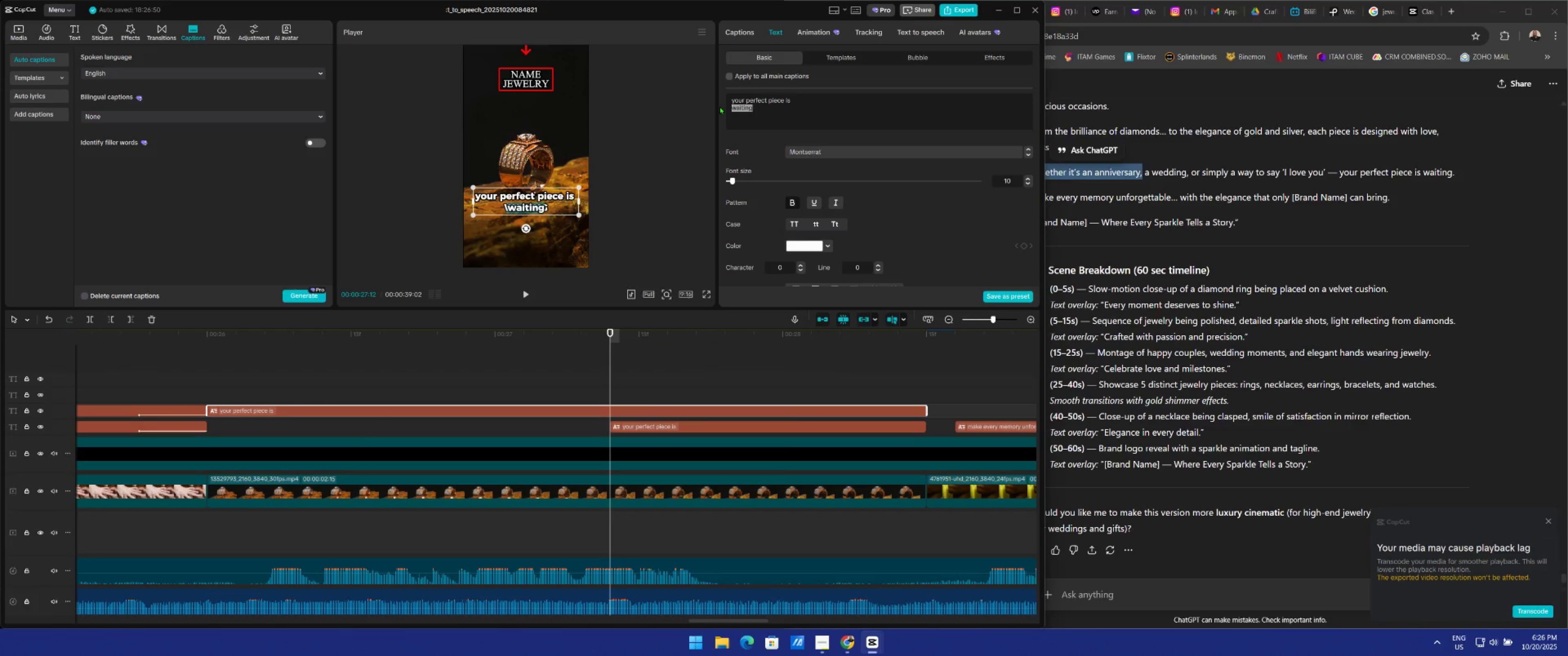 
key(Backspace)
 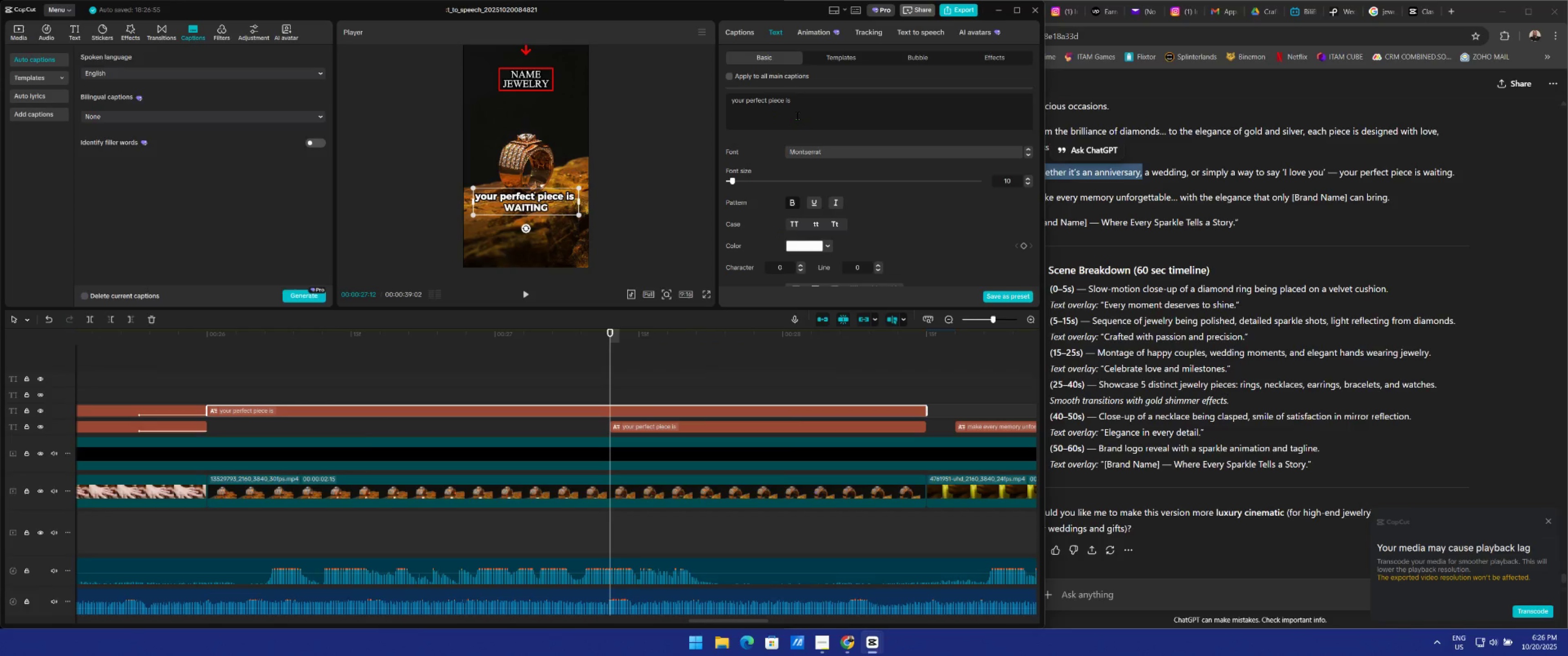 
key(Backspace)
 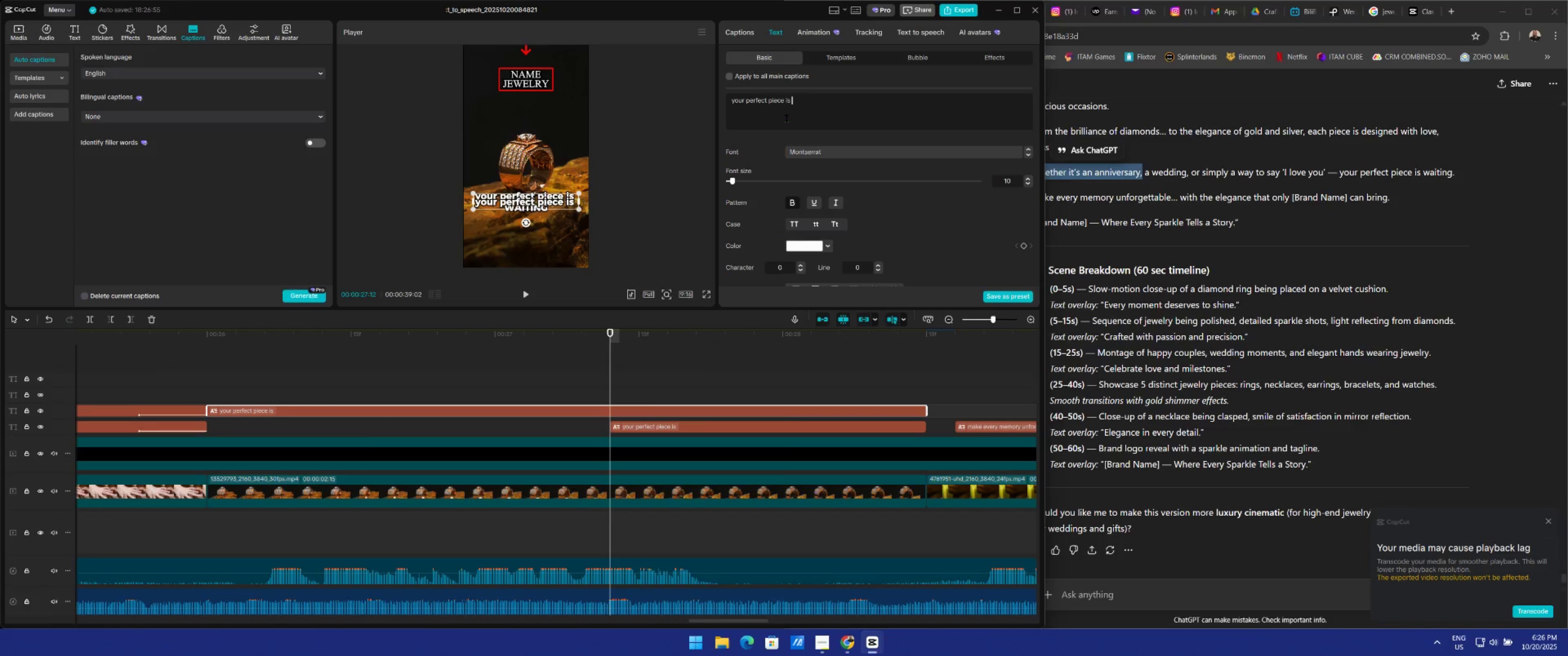 
key(Backspace)
 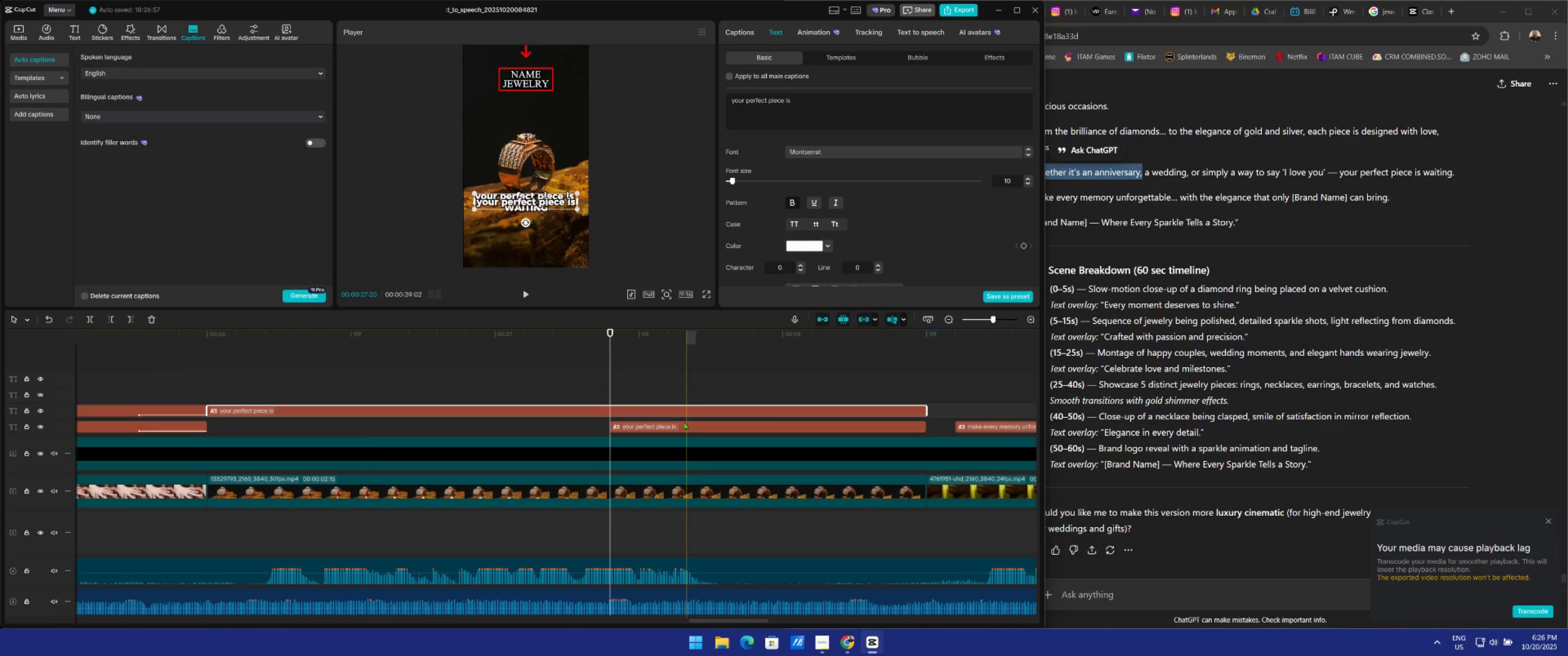 
left_click([683, 428])
 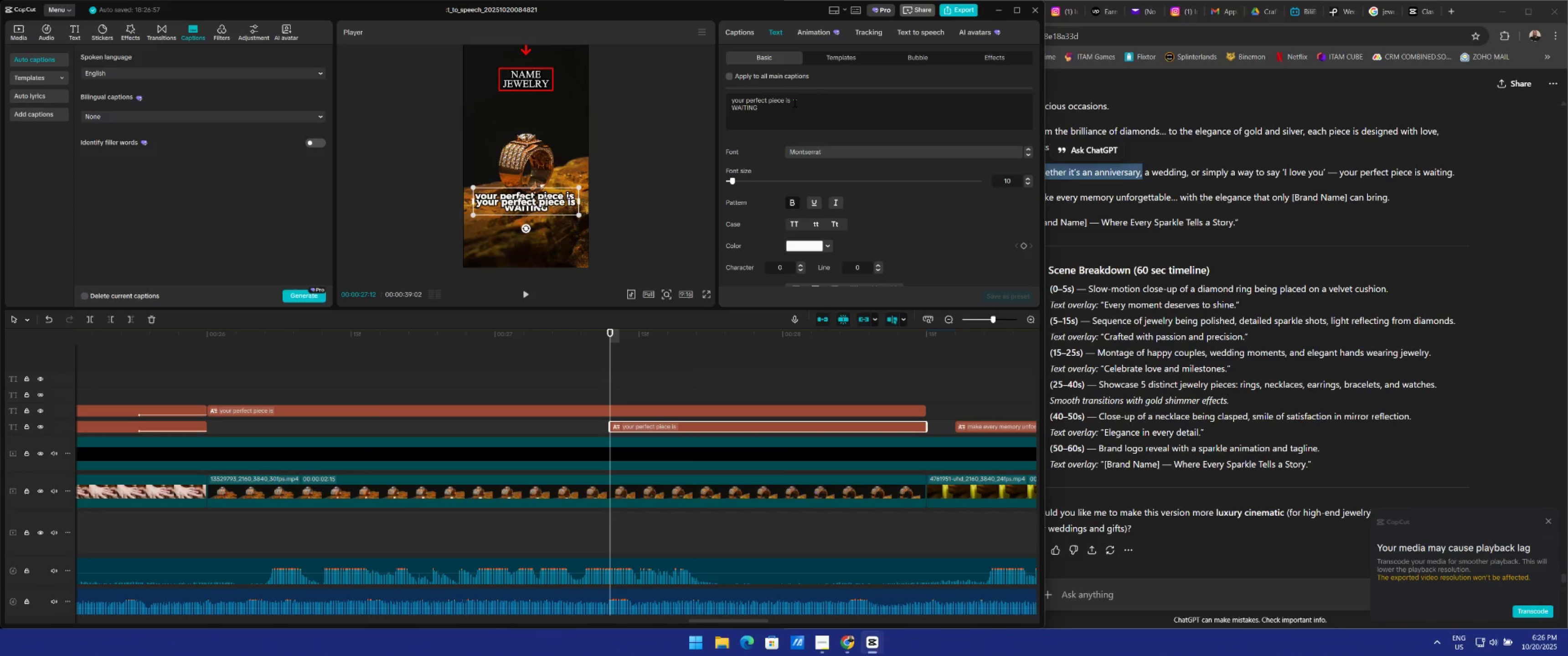 
left_click_drag(start_coordinate=[795, 102], to_coordinate=[717, 93])
 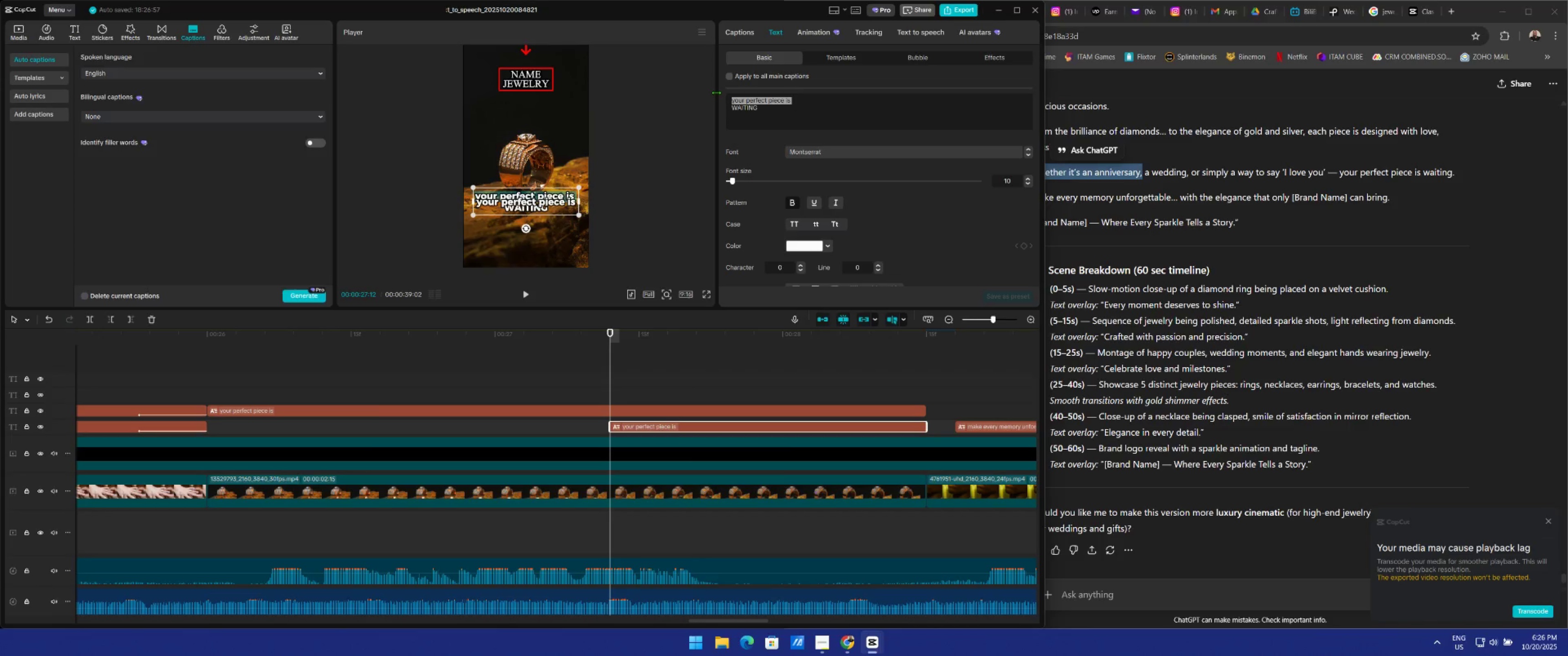 
key(Backspace)
 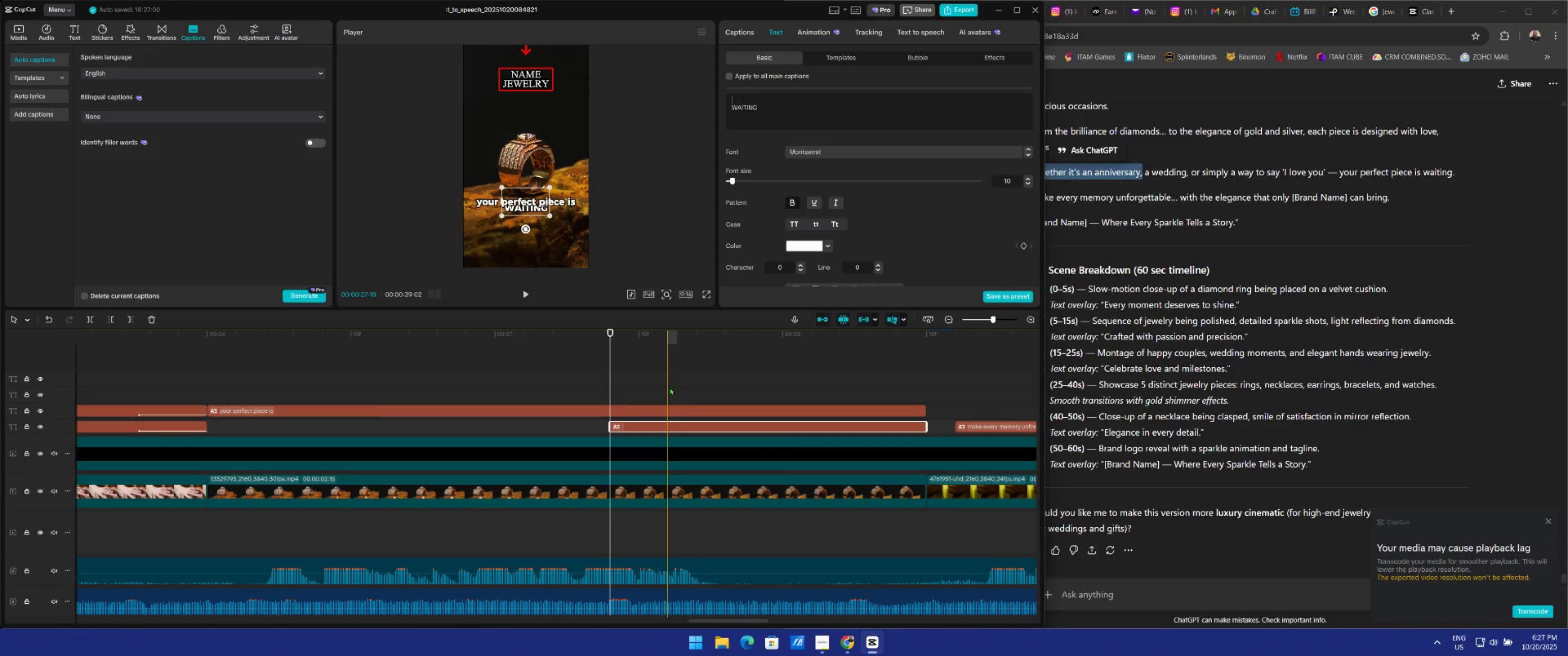 
left_click([662, 413])
 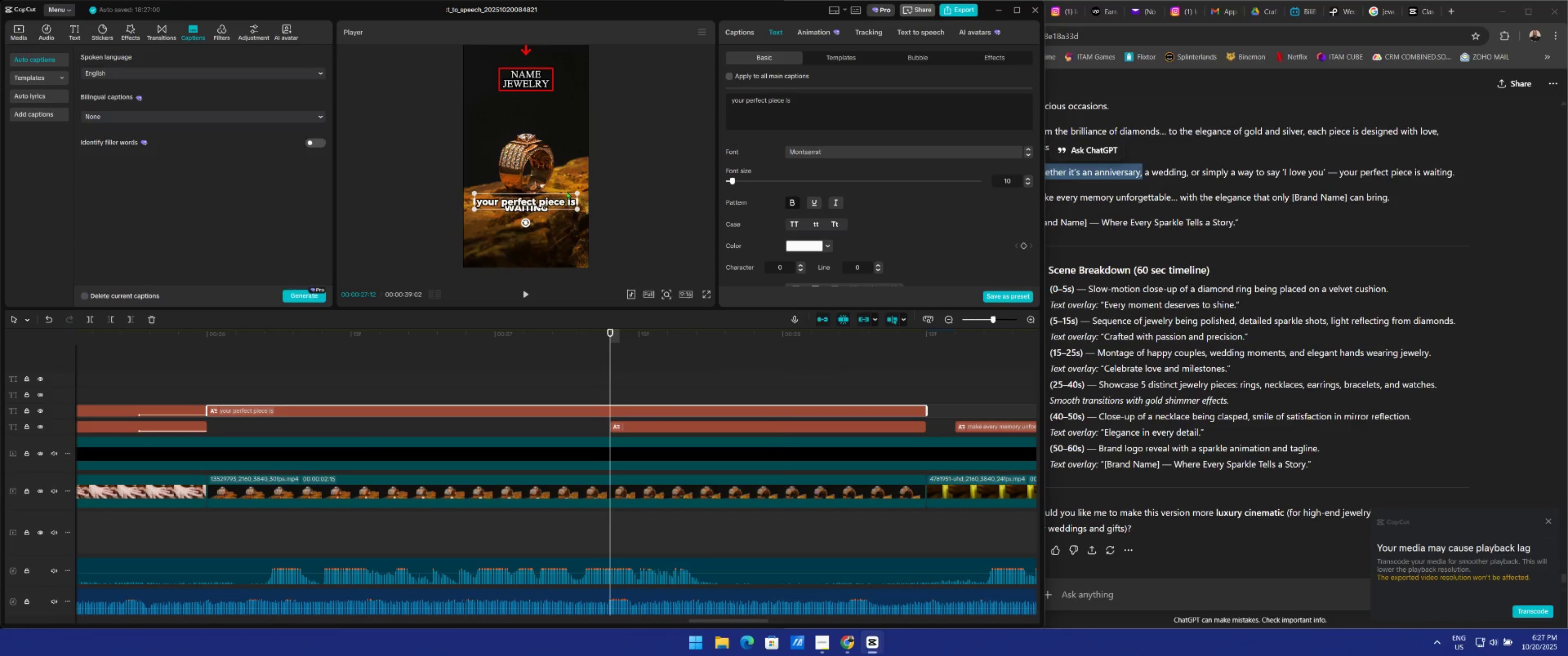 
left_click_drag(start_coordinate=[543, 200], to_coordinate=[539, 187])
 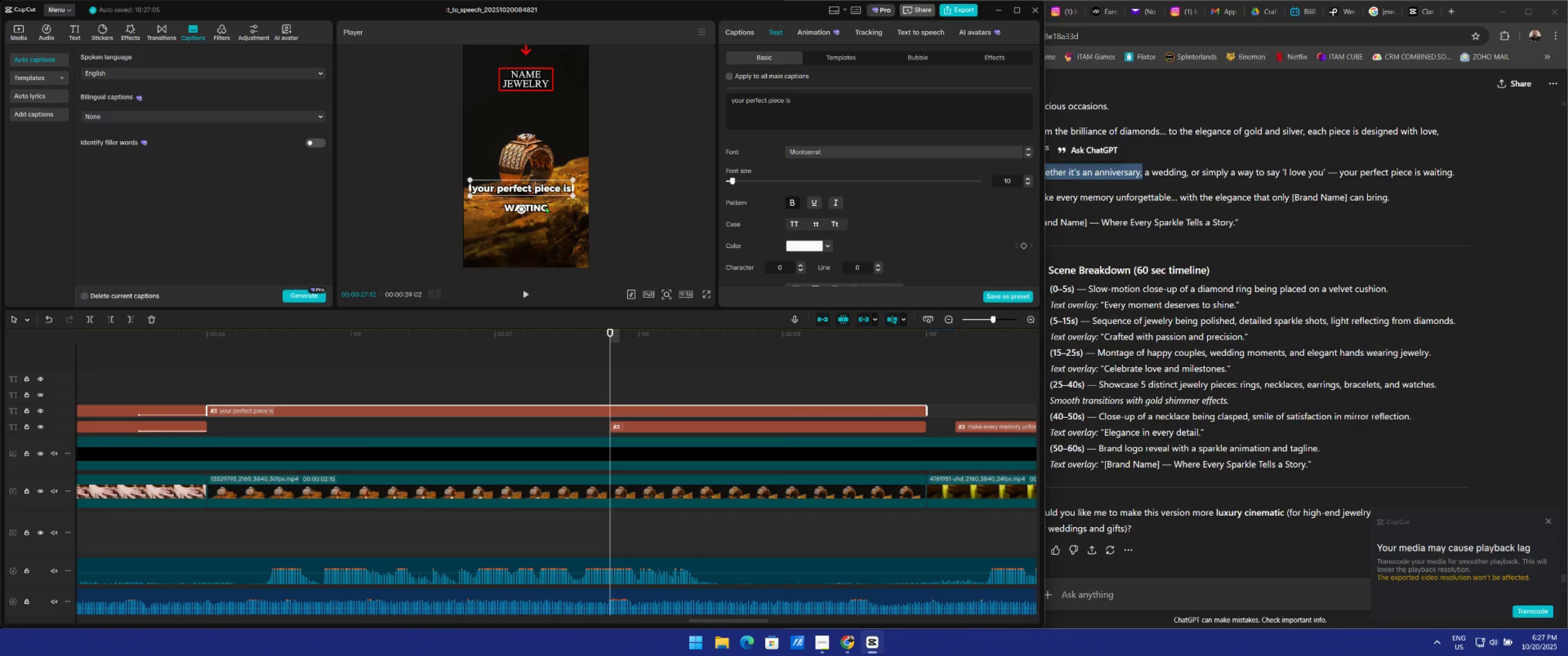 
left_click([546, 206])
 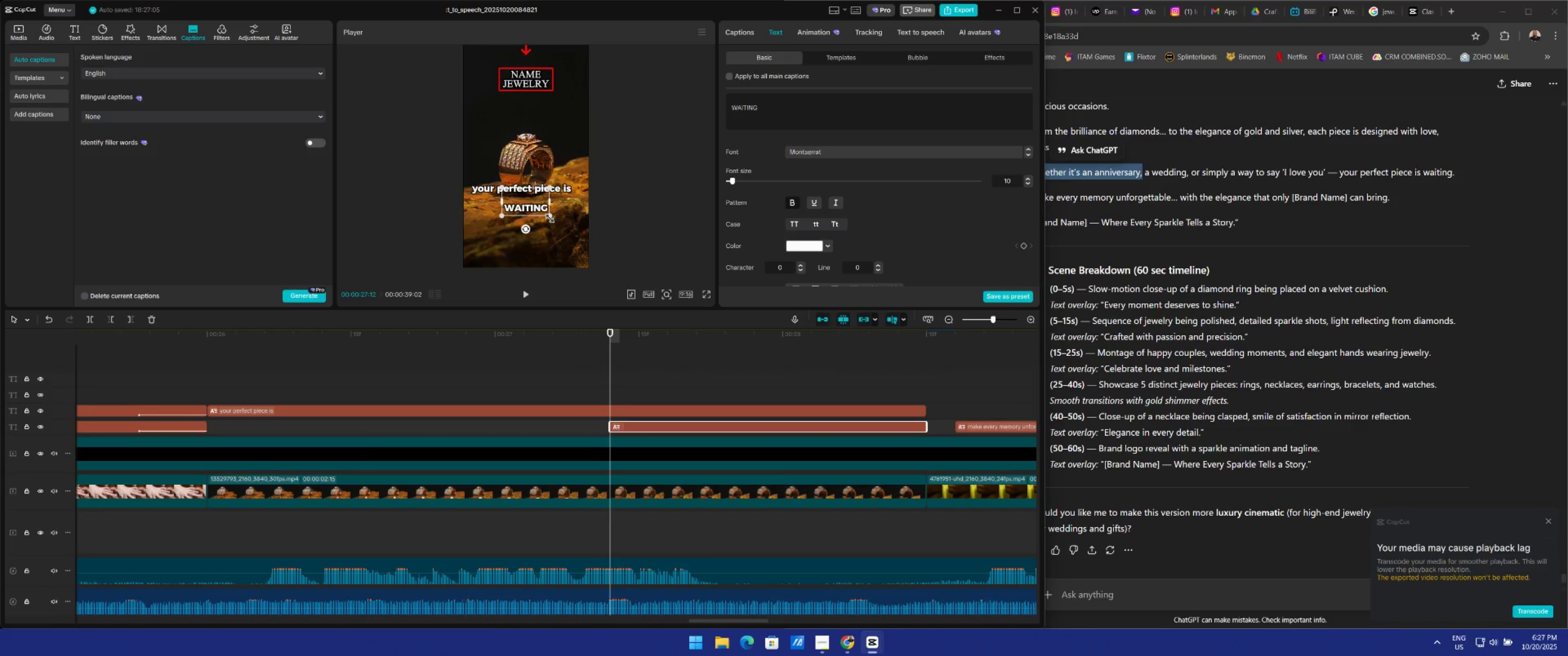 
left_click_drag(start_coordinate=[537, 207], to_coordinate=[542, 207])
 